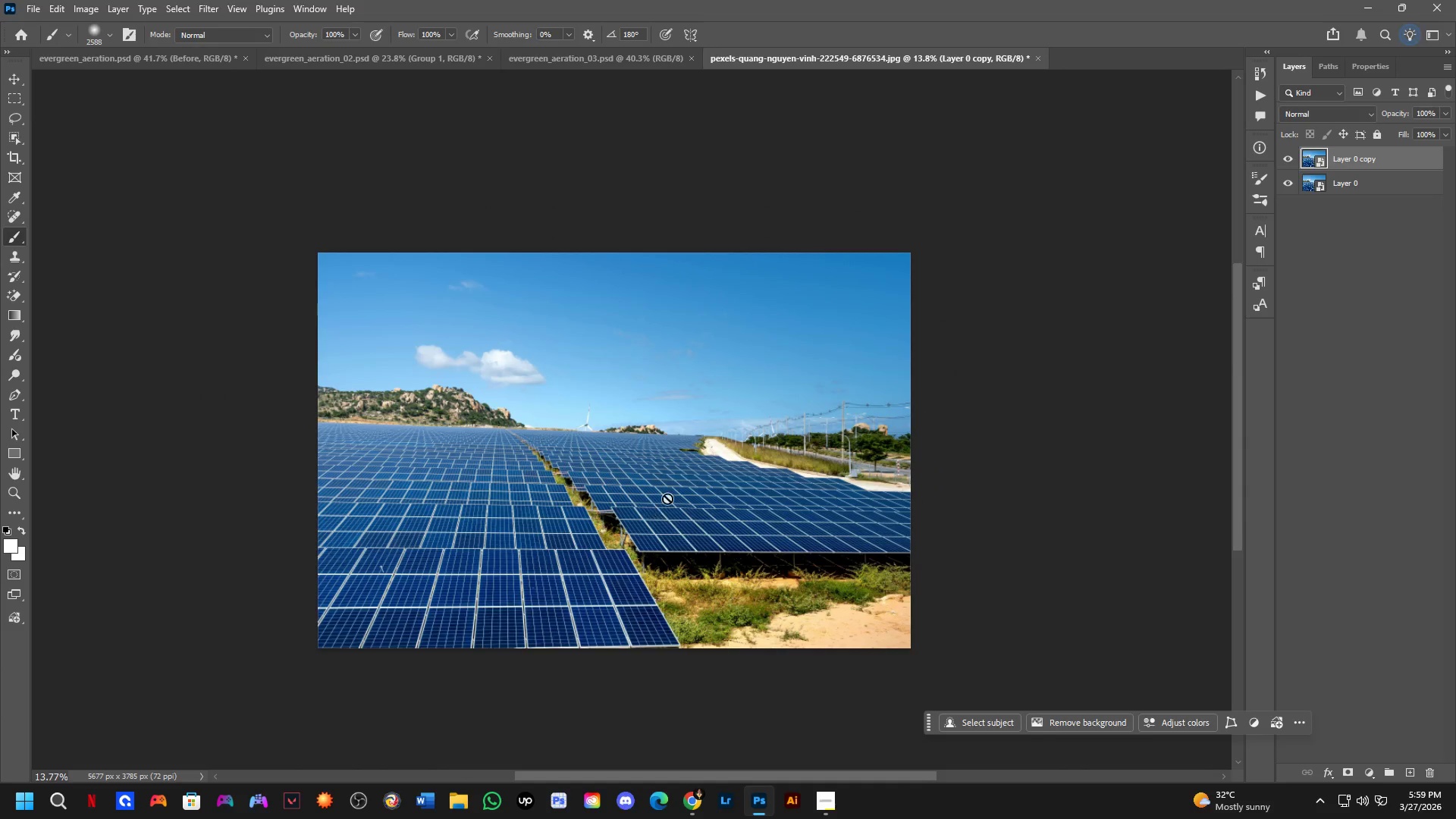 
scroll: coordinate [563, 407], scroll_direction: none, amount: 0.0
 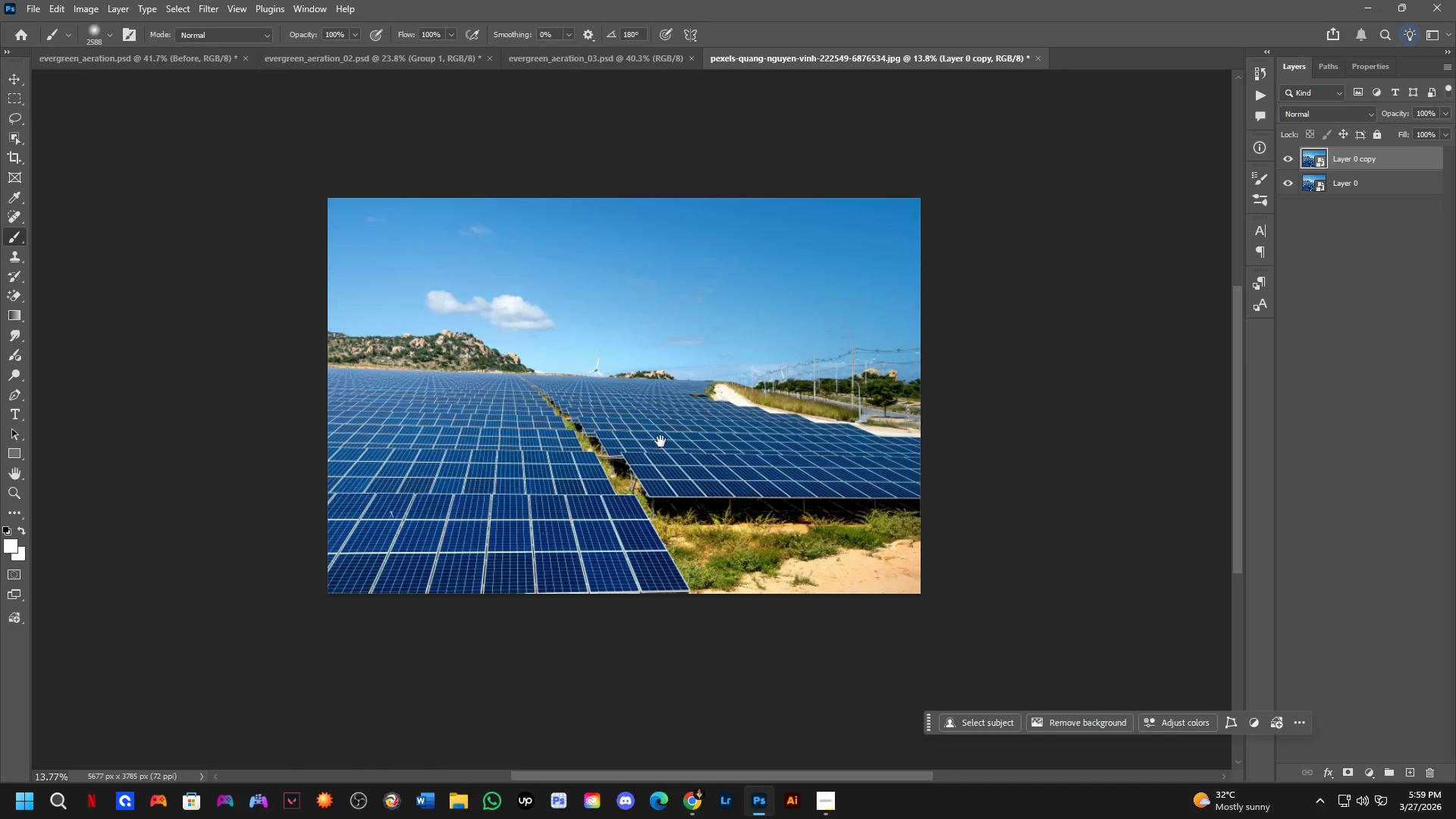 
scroll: coordinate [704, 481], scroll_direction: up, amount: 3.0
 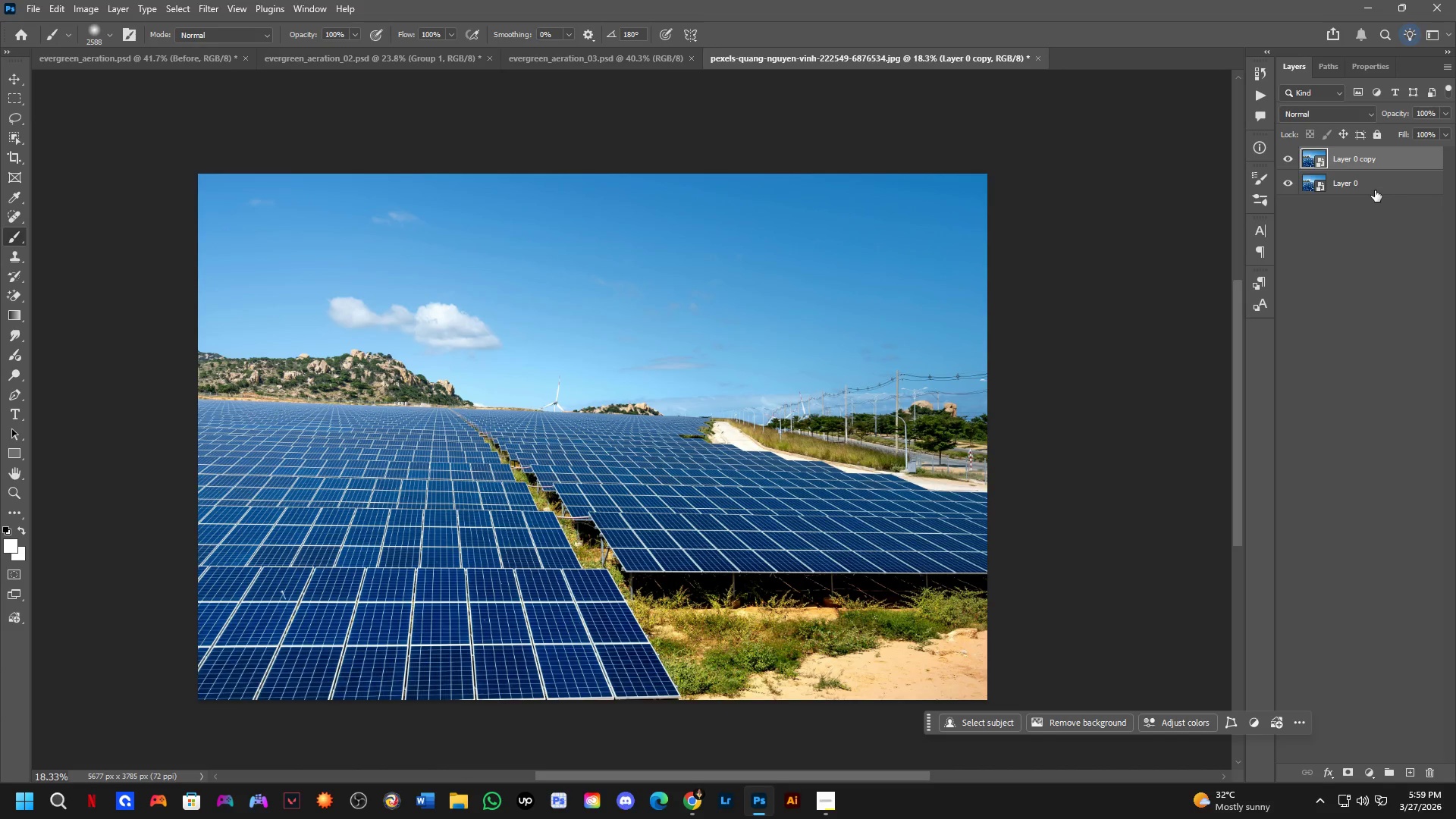 
left_click([1375, 190])
 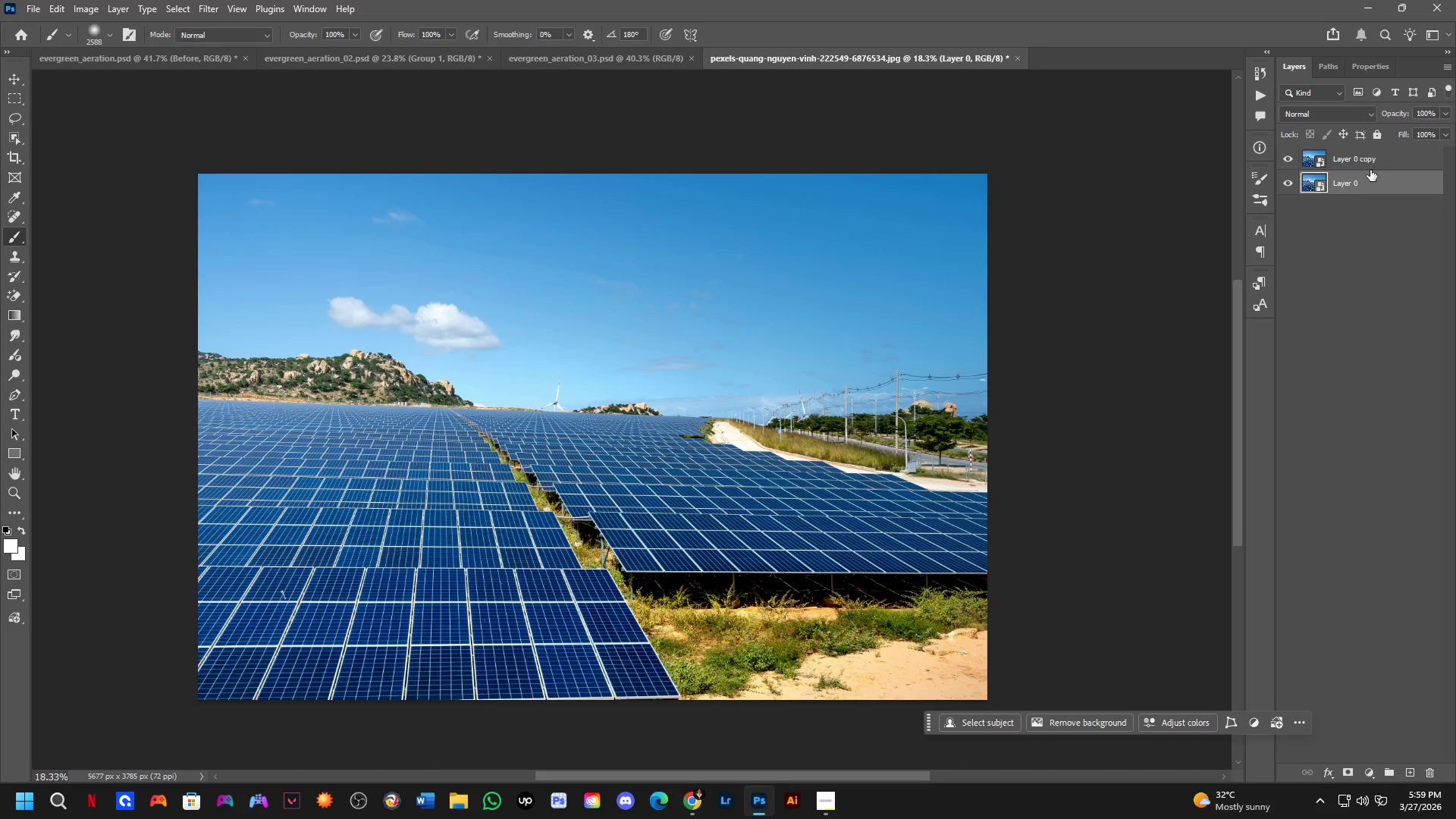 
left_click([1374, 156])
 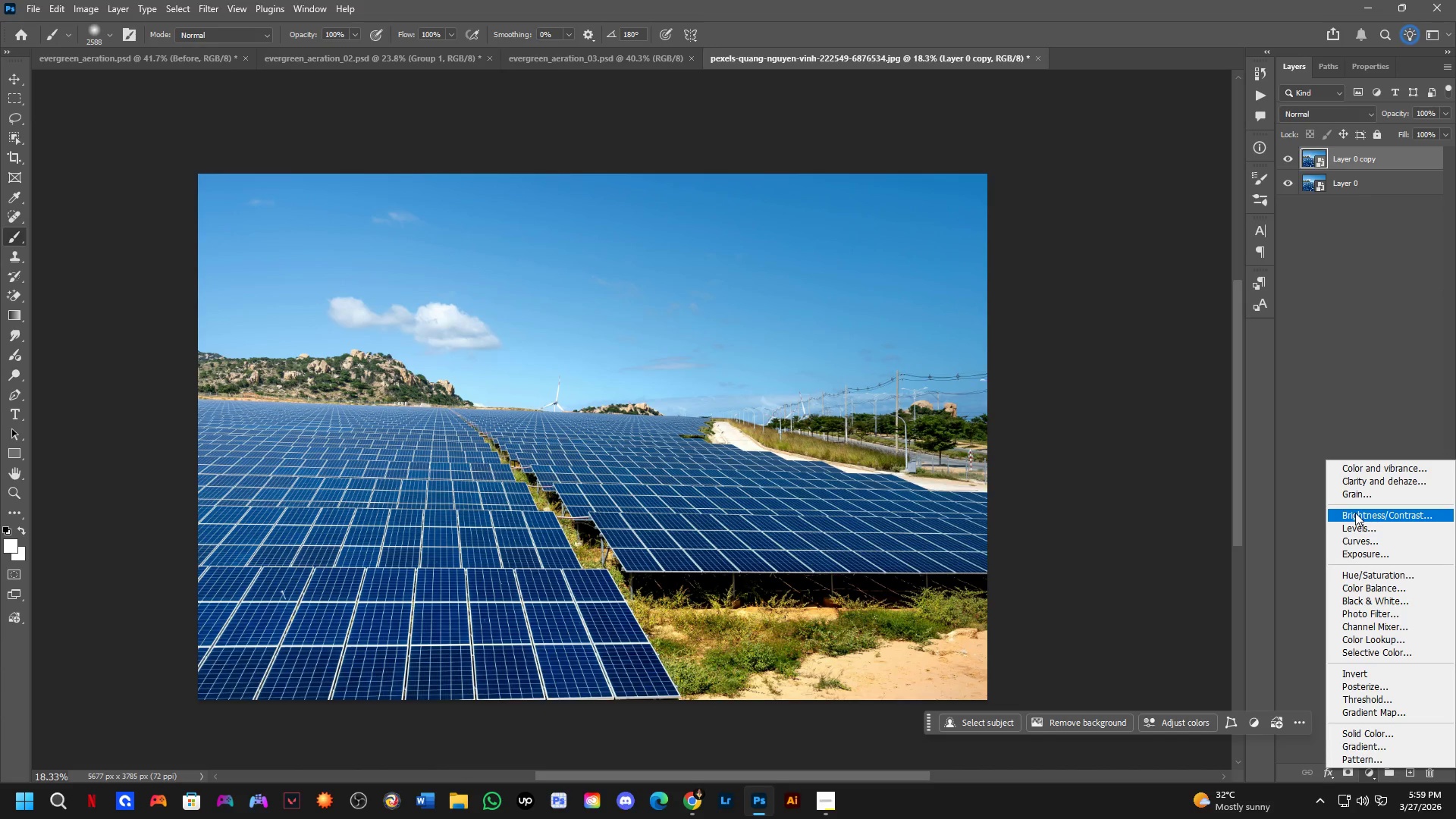 
key(Control+Tab)
 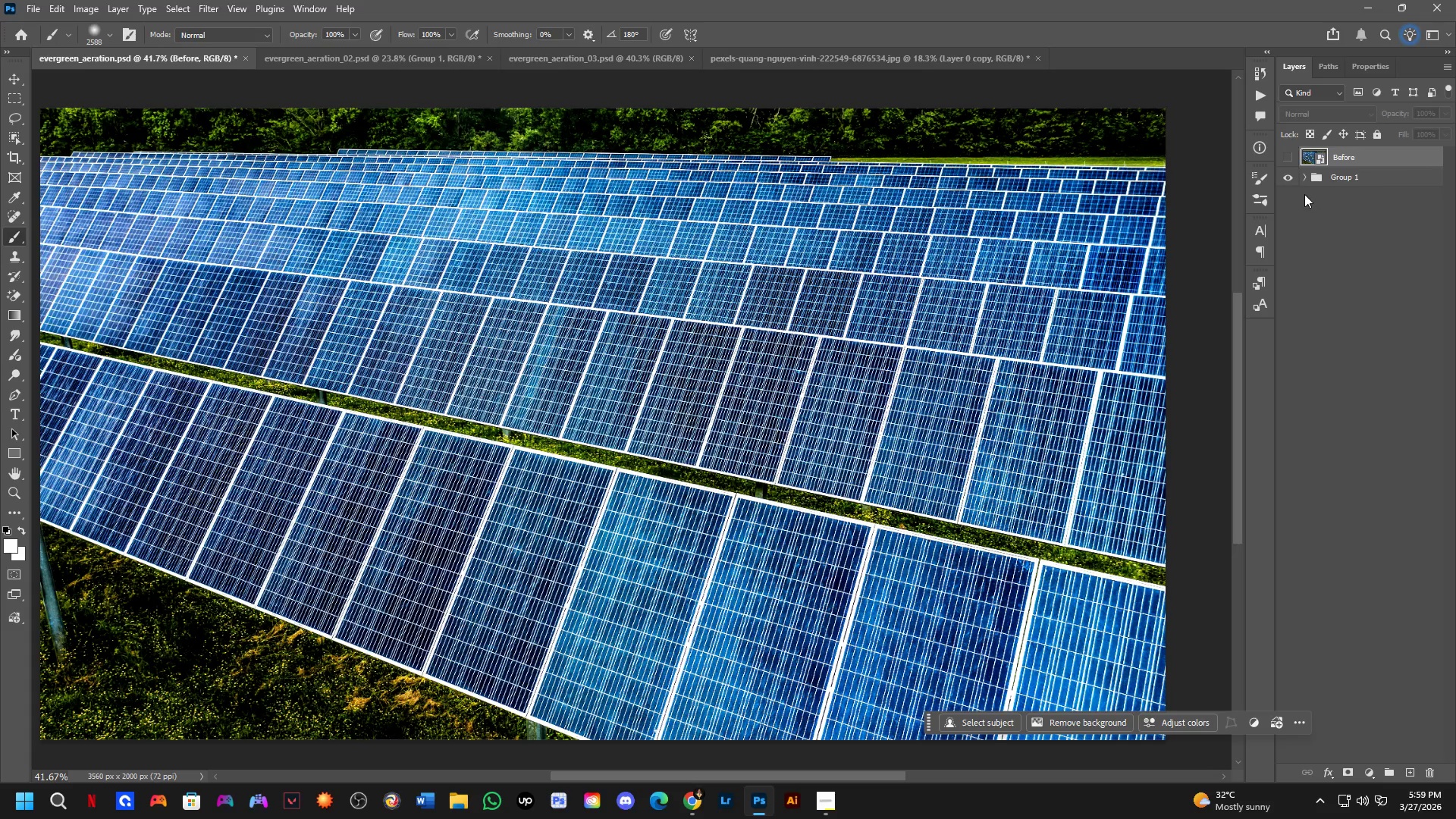 
left_click([1306, 183])
 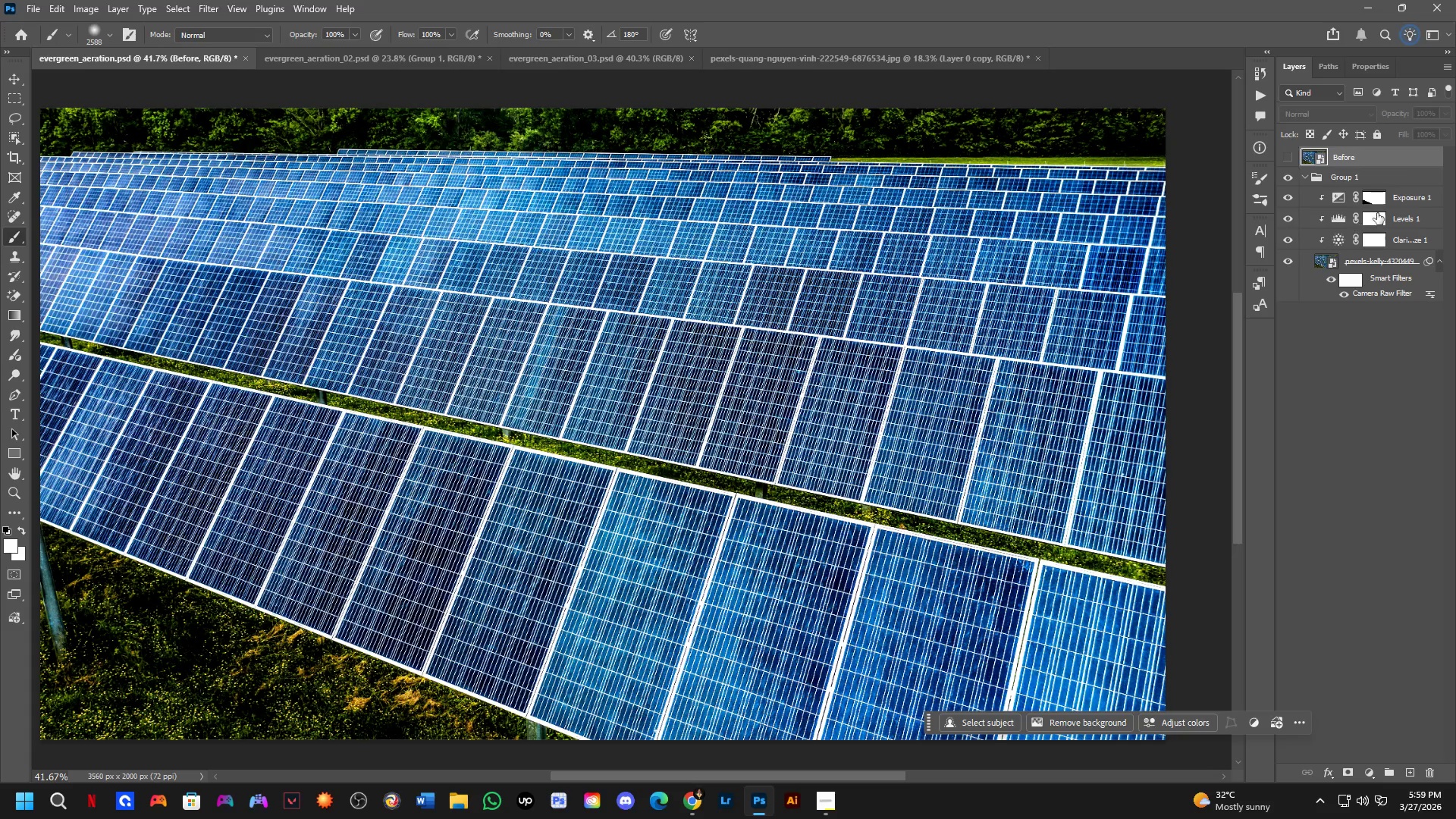 
left_click([1403, 195])
 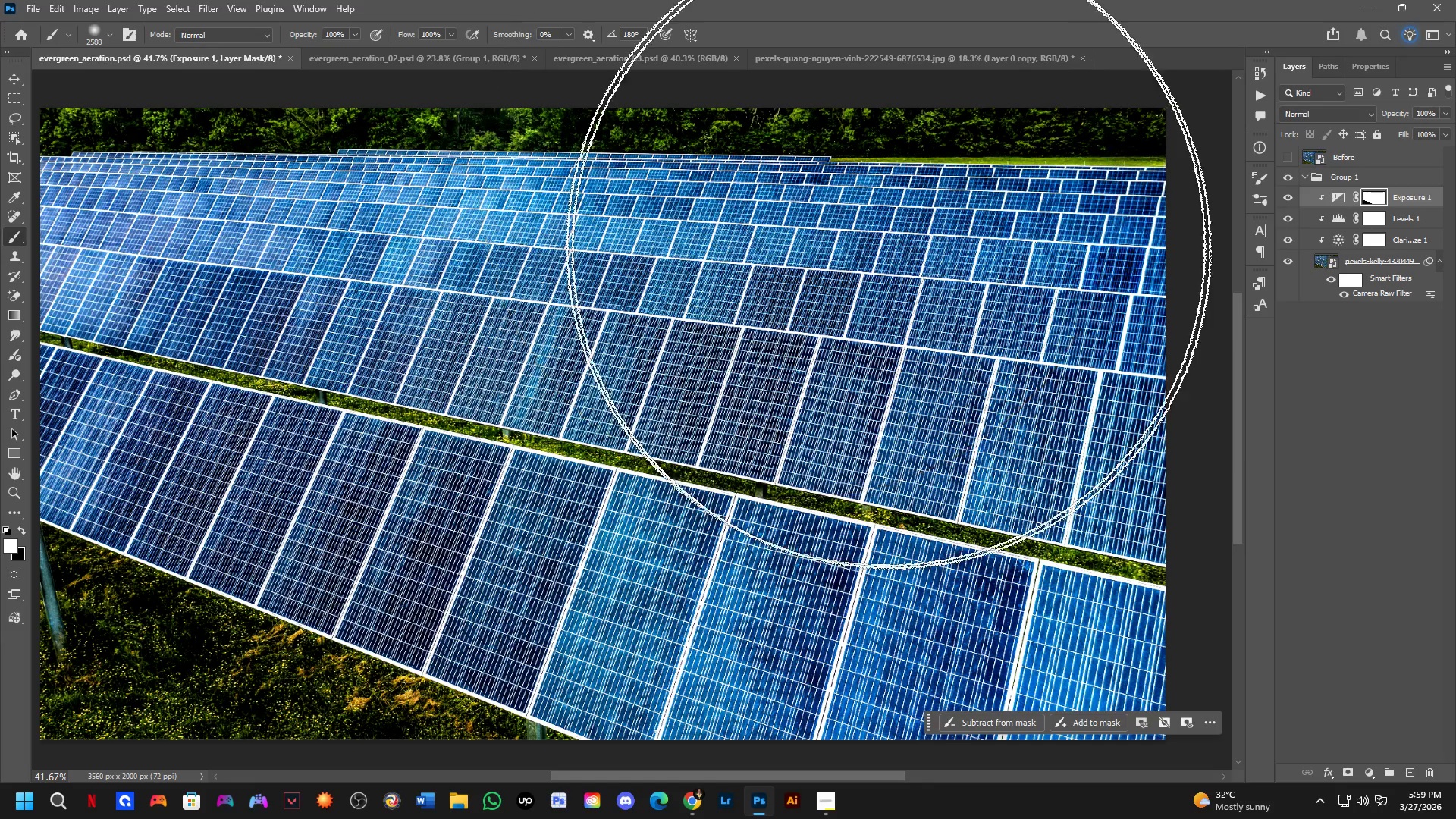 
key(Control+ControlLeft)
 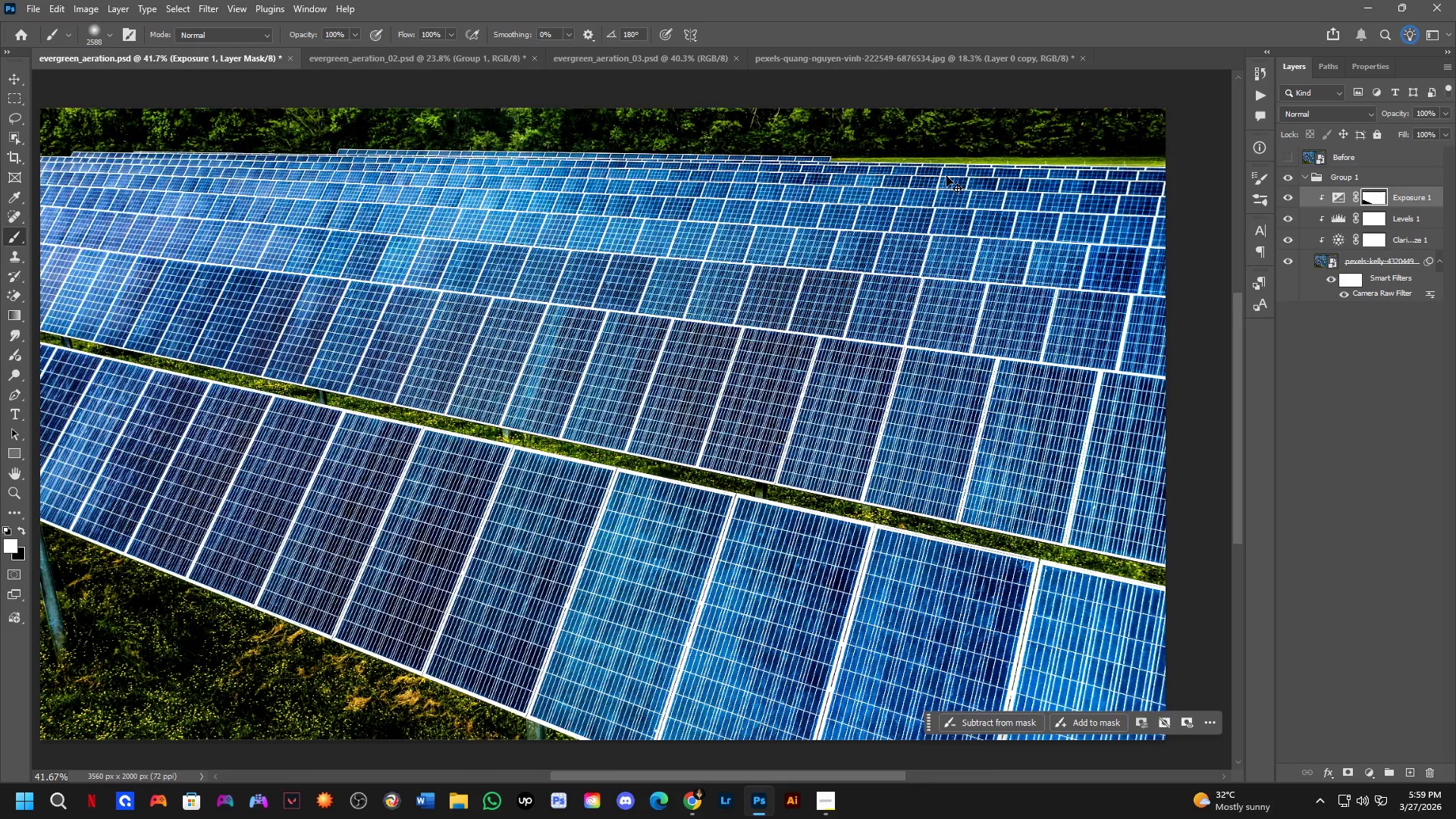 
key(Control+Tab)
 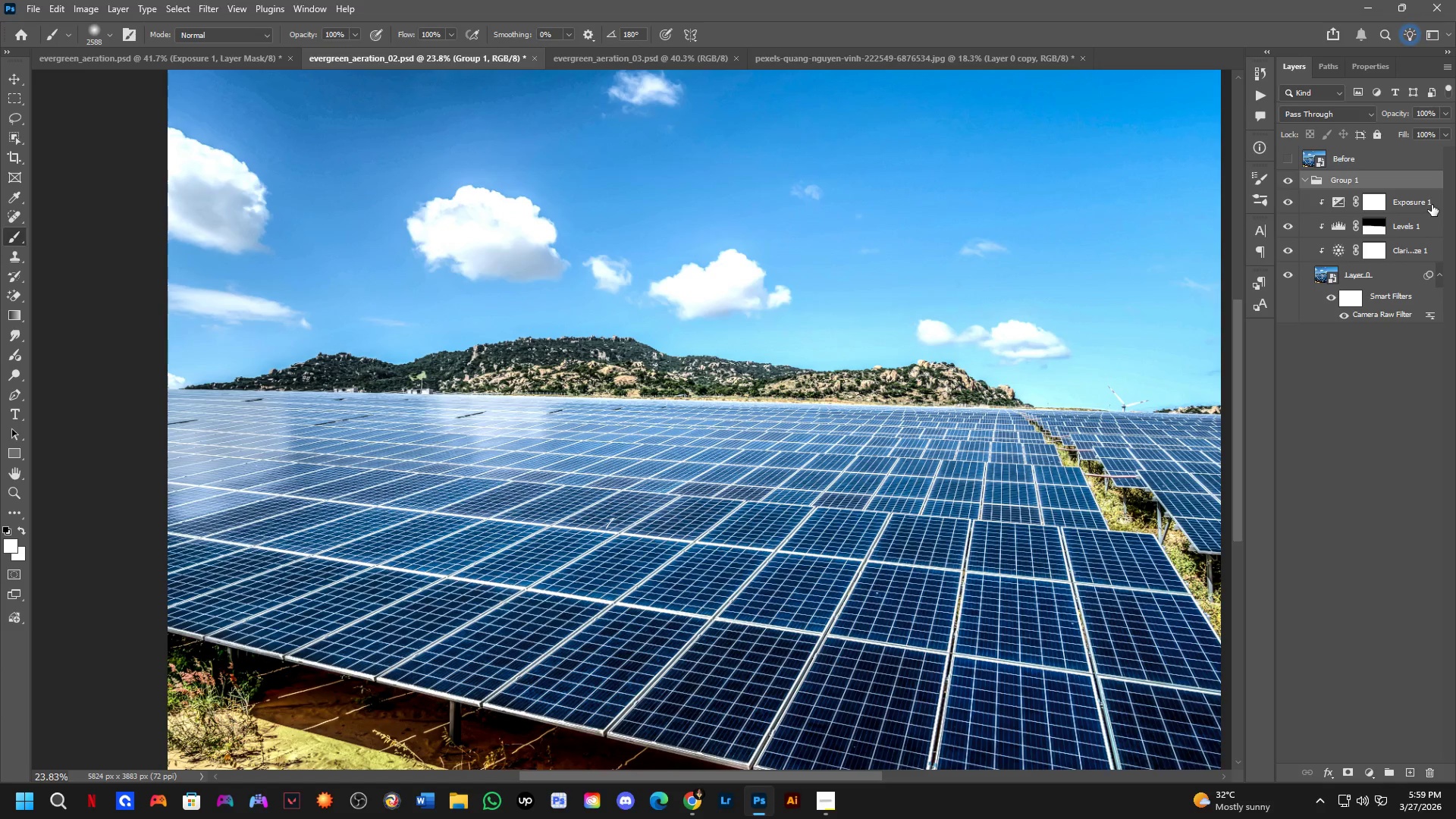 
left_click([1417, 257])
 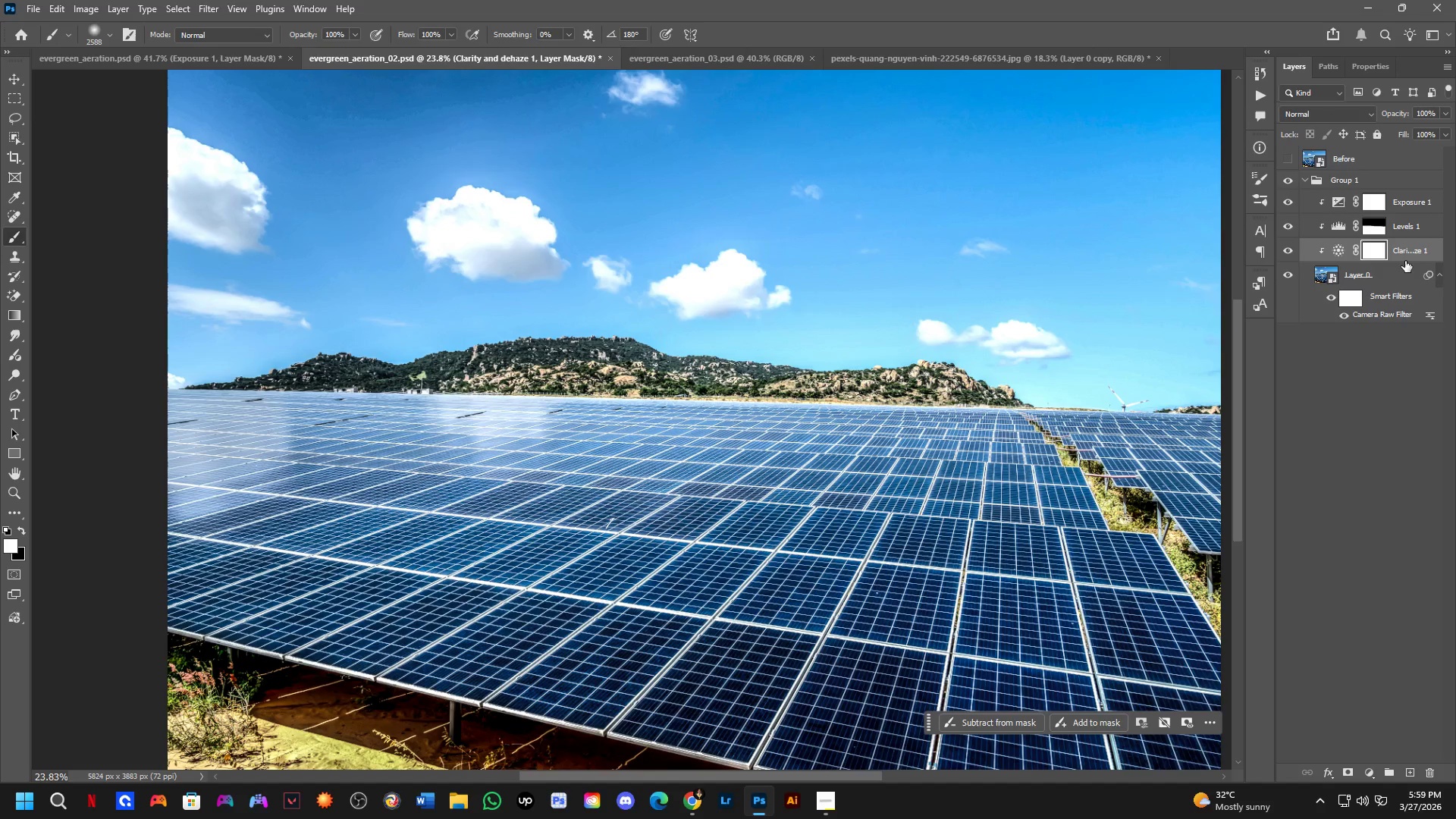 
key(Control+ControlLeft)
 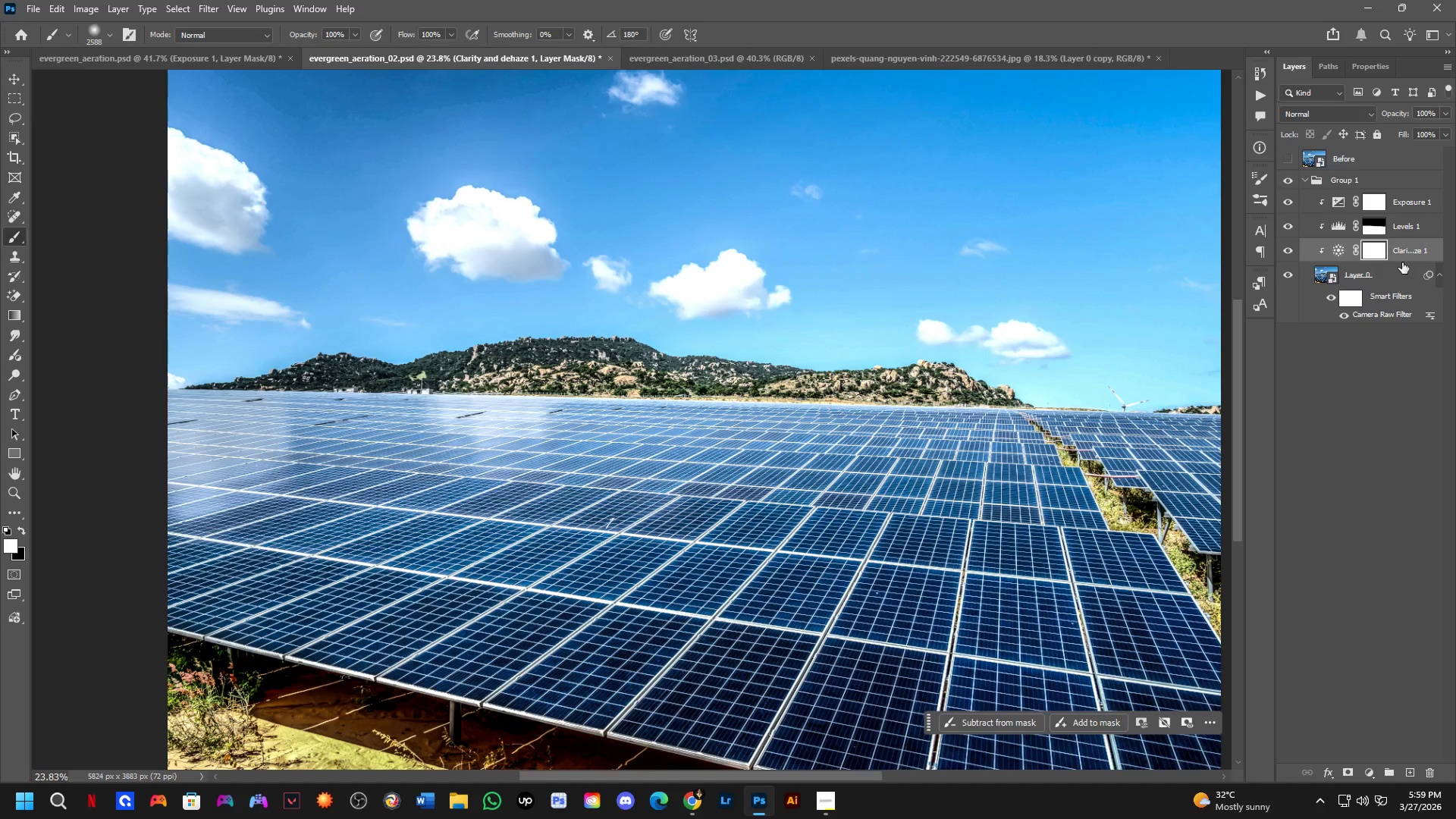 
key(Control+Tab)
 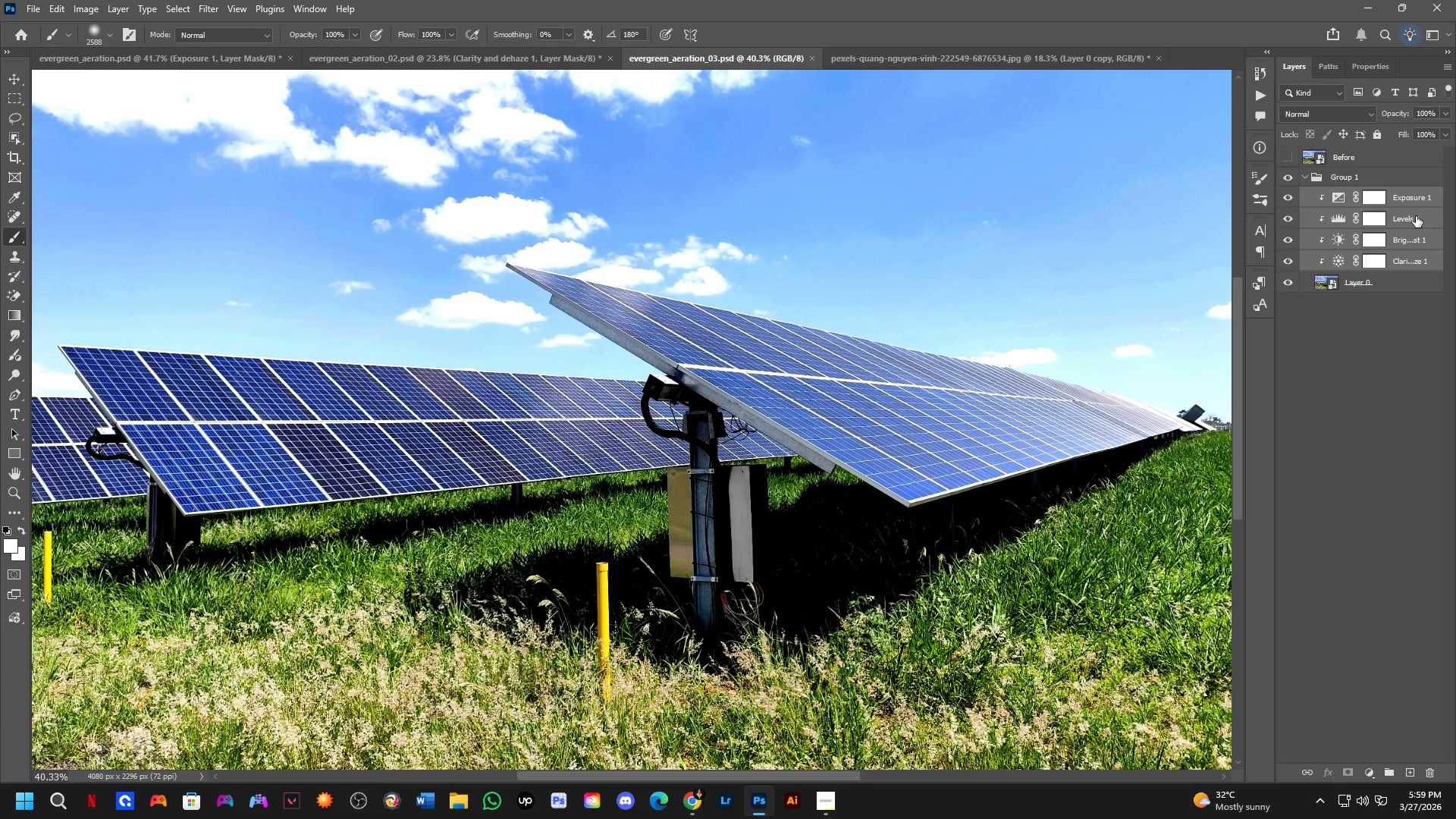 
left_click([1417, 259])
 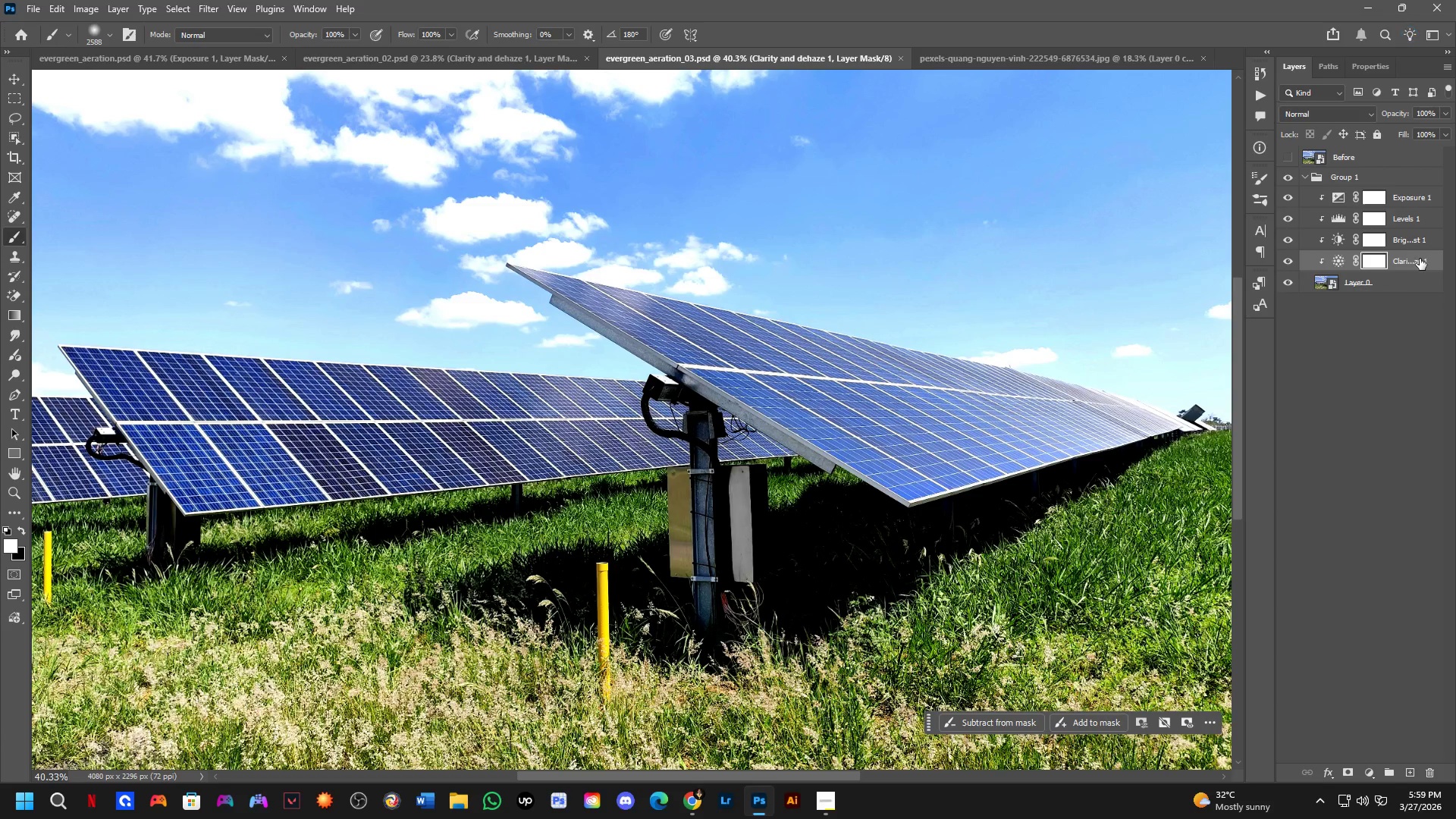 
left_click_drag(start_coordinate=[1423, 256], to_coordinate=[1426, 234])
 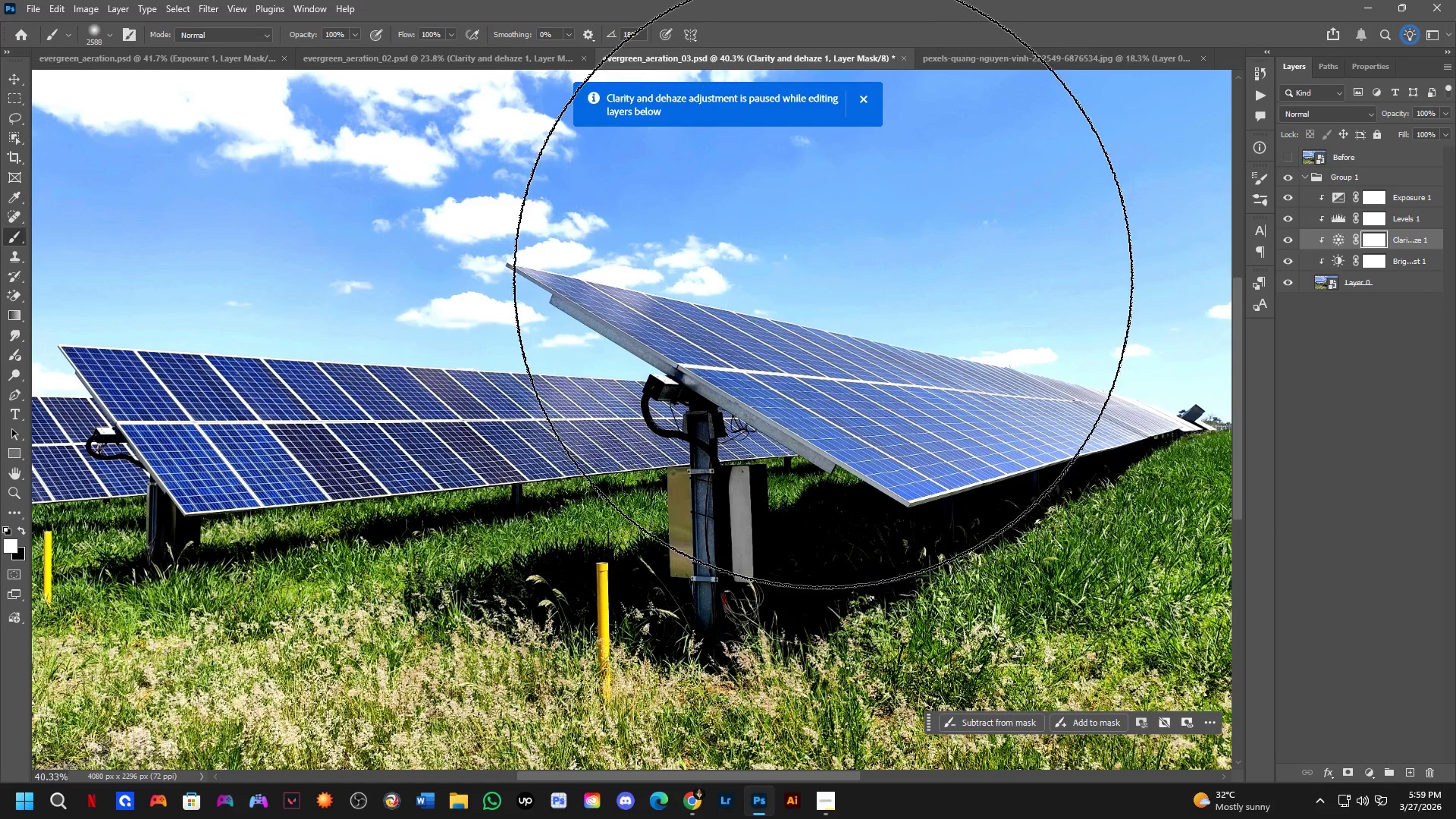 
hold_key(key=Space, duration=0.66)
 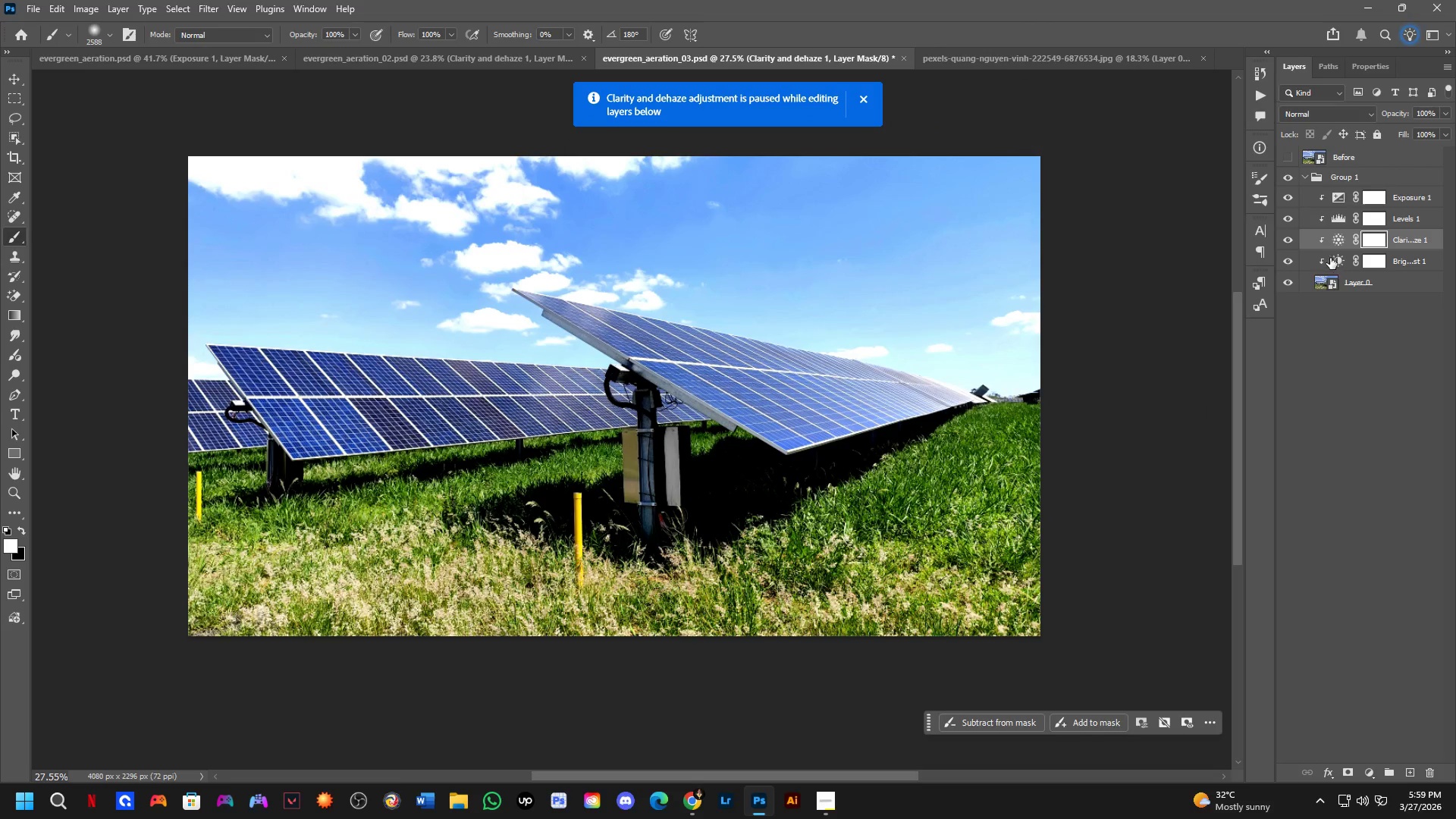 
left_click_drag(start_coordinate=[876, 327], to_coordinate=[784, 347])
 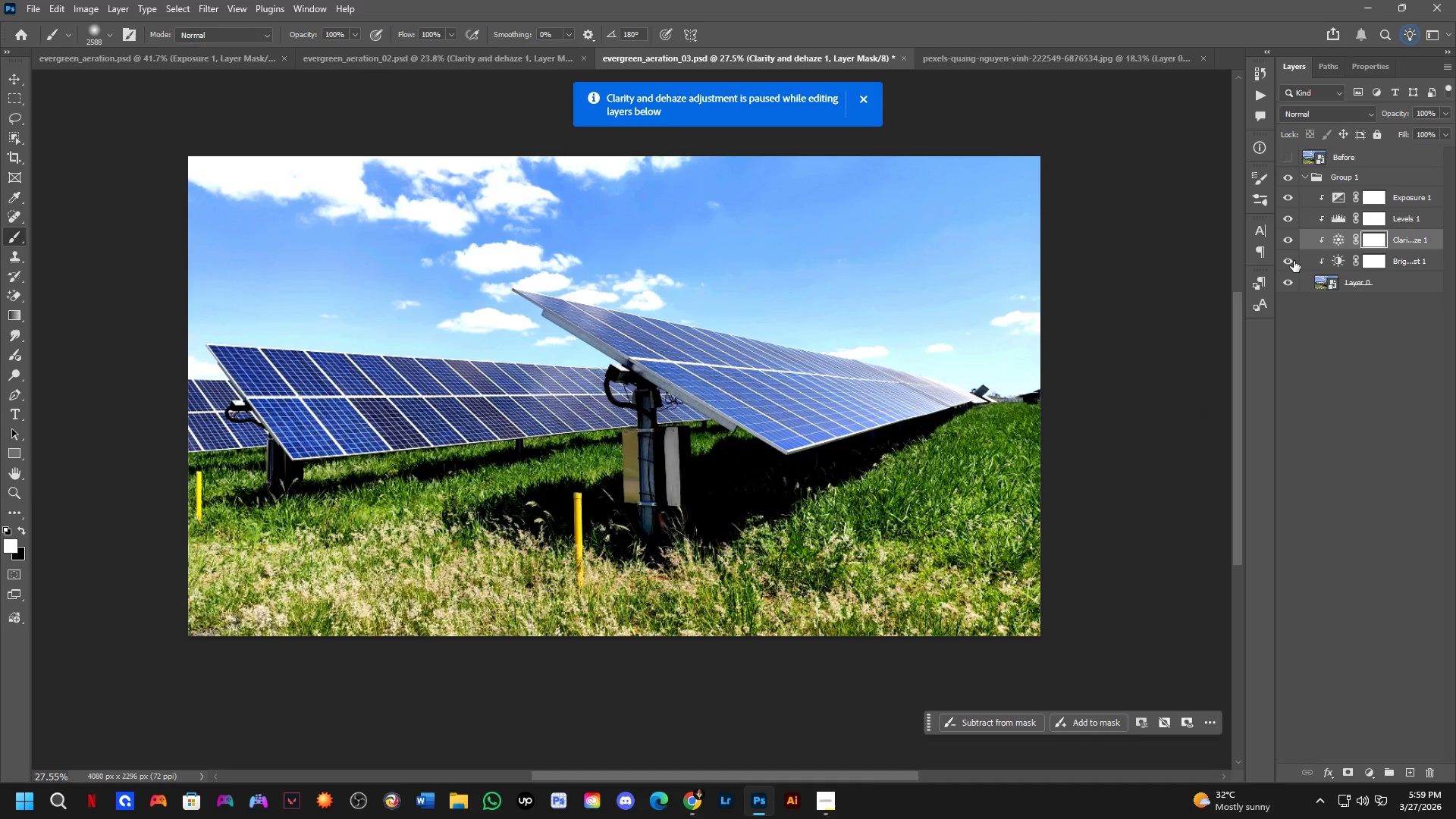 
scroll: coordinate [814, 281], scroll_direction: down, amount: 4.0
 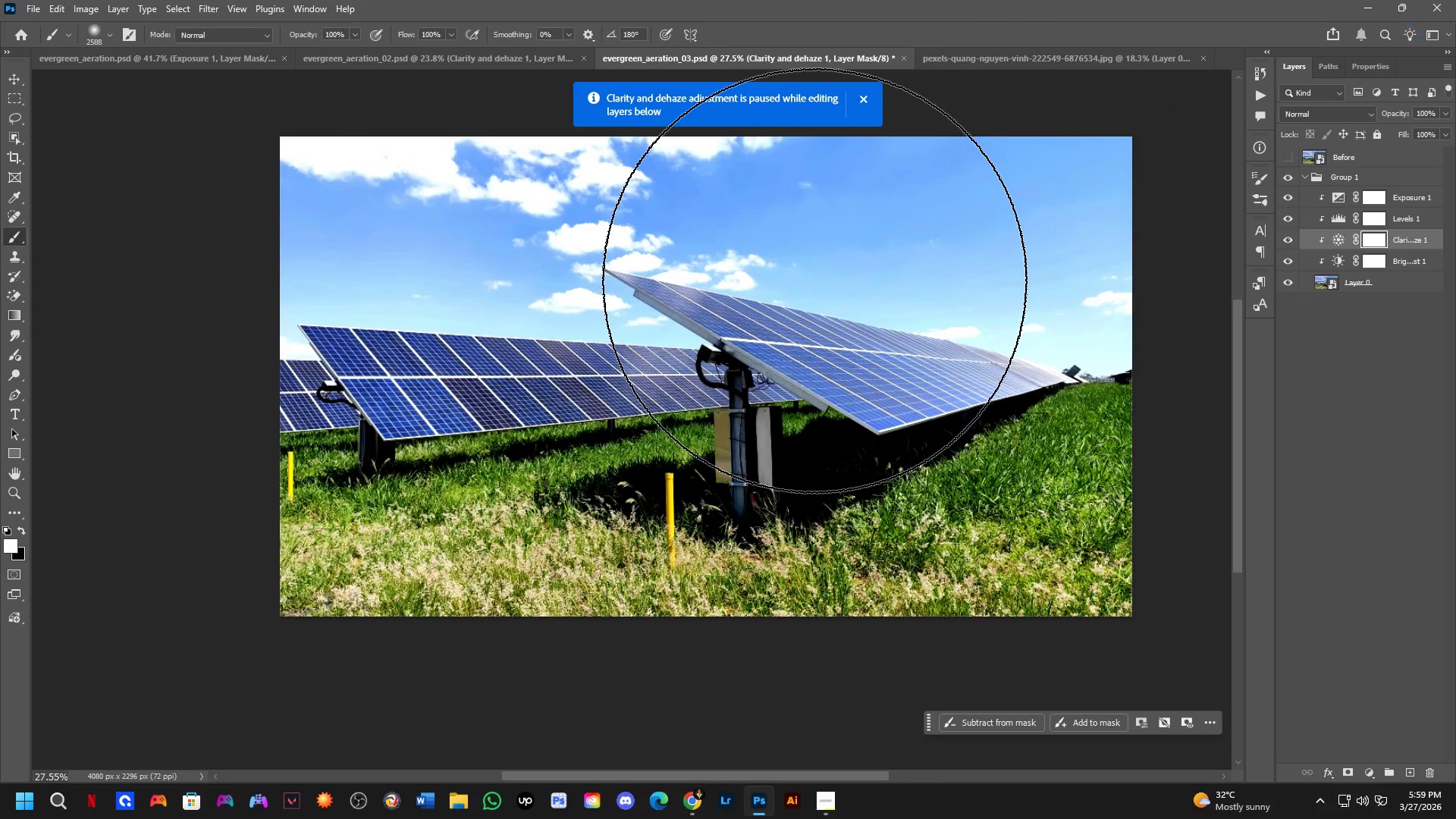 
double_click([1292, 261])
 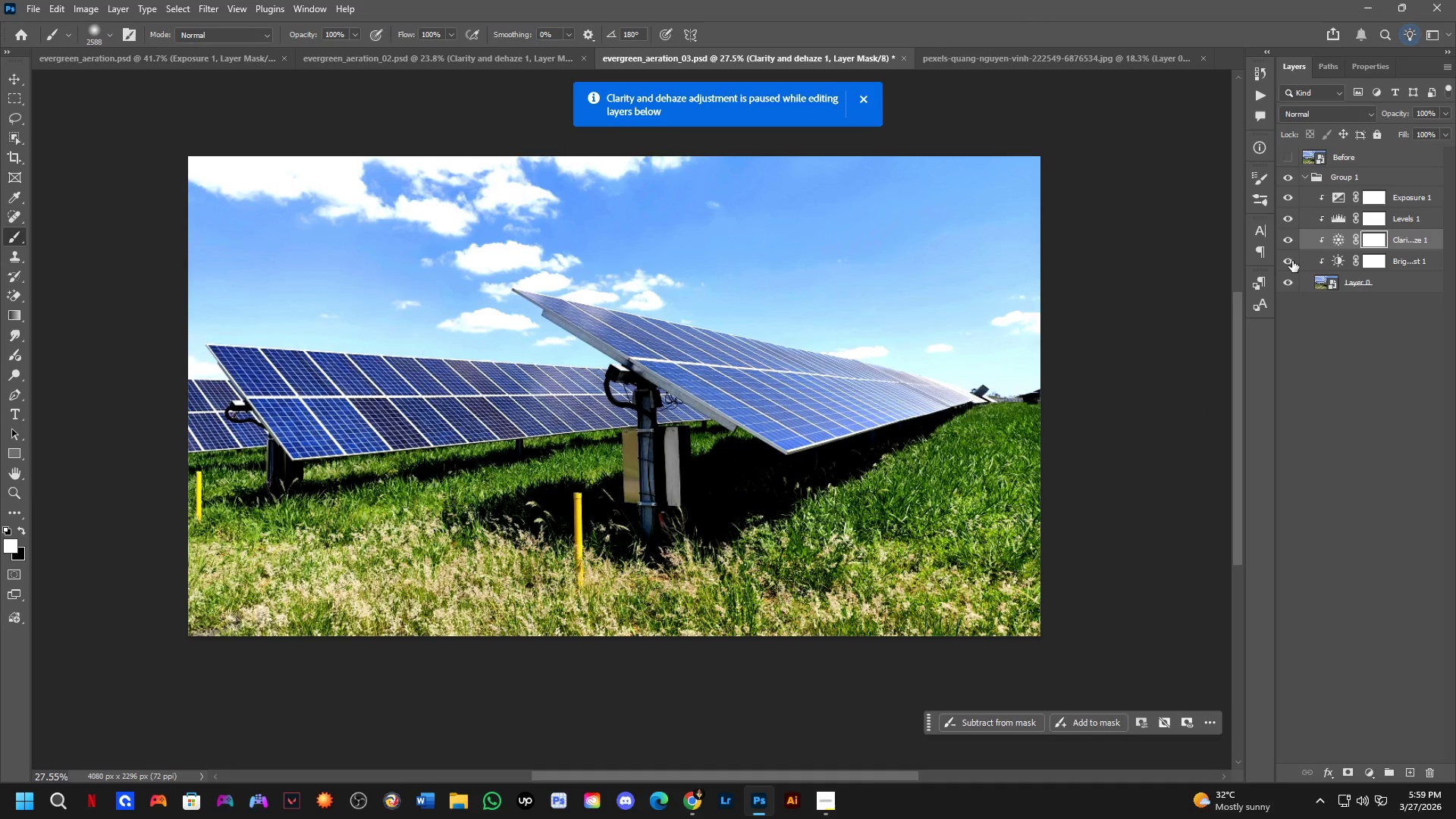 
left_click([1292, 261])
 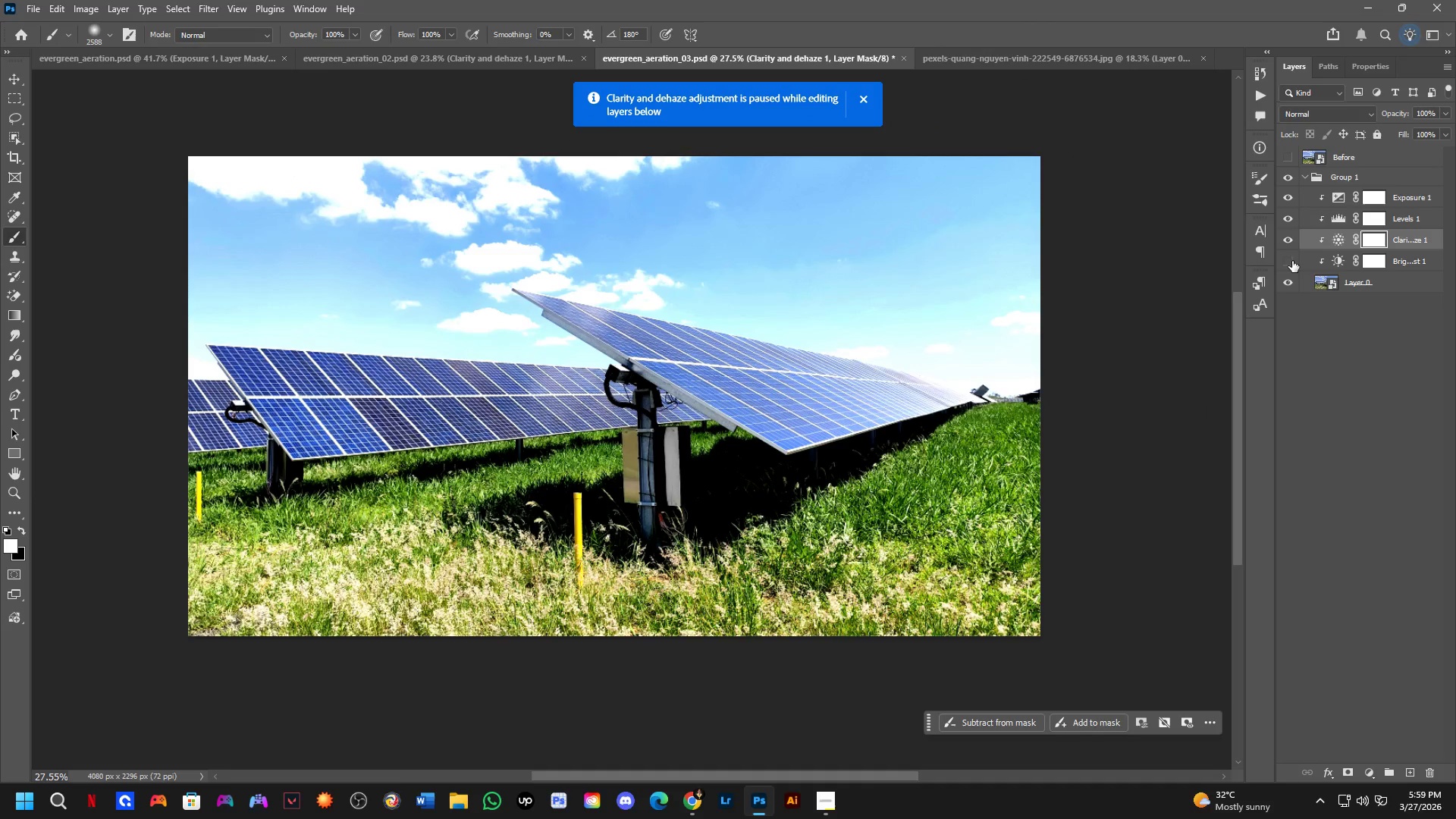 
left_click([1292, 261])
 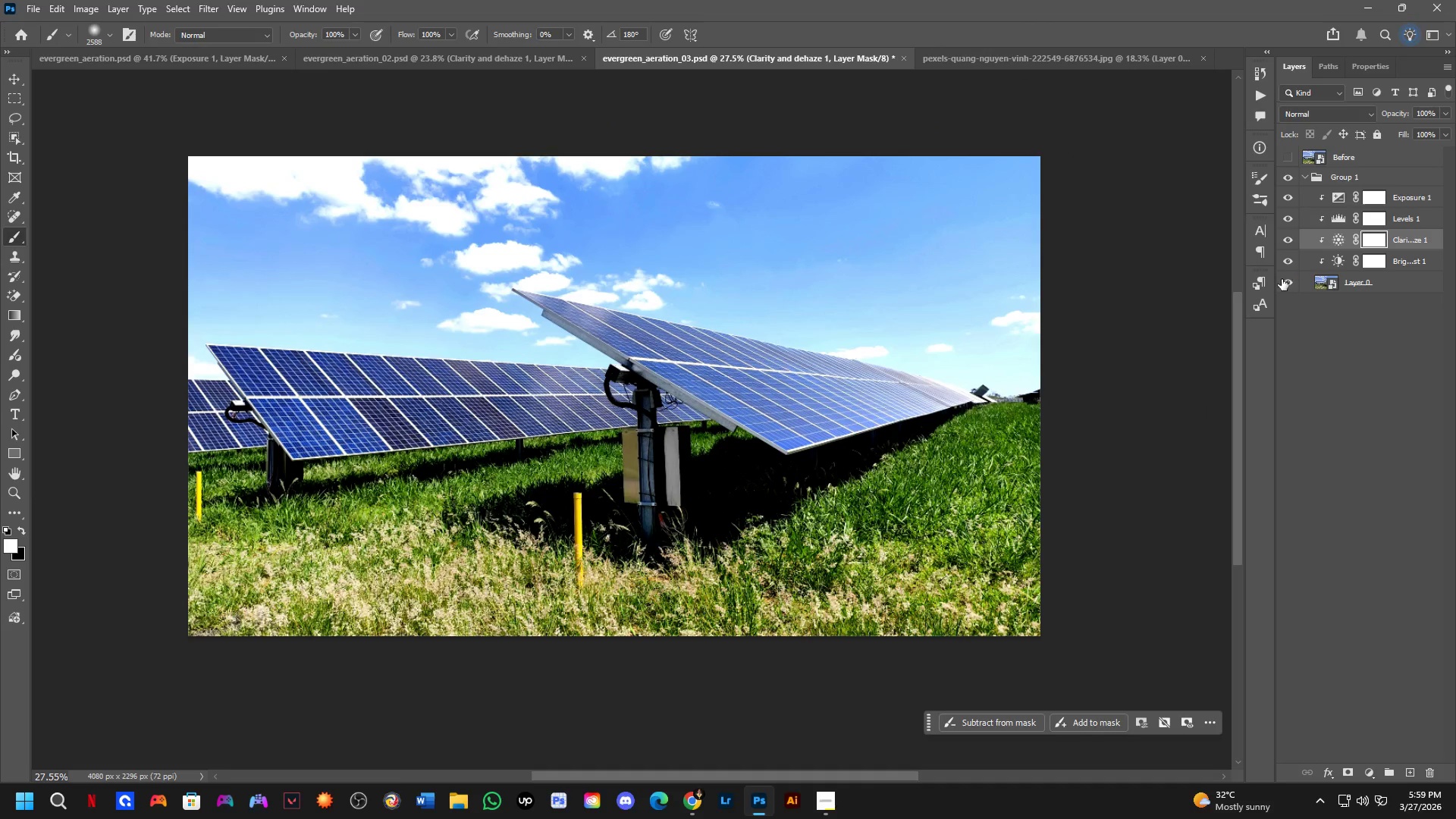 
key(Control+ControlLeft)
 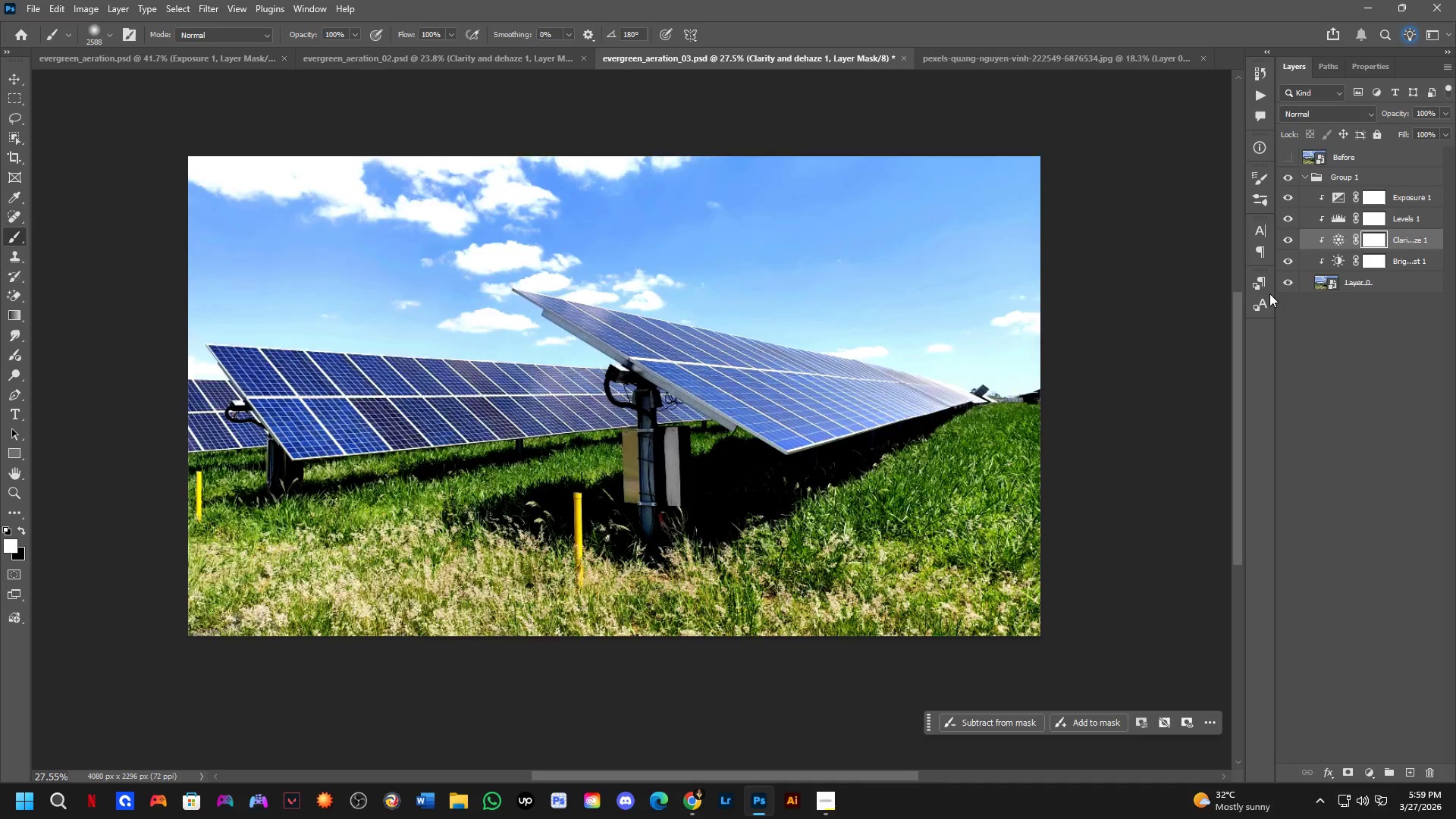 
key(Control+Tab)
 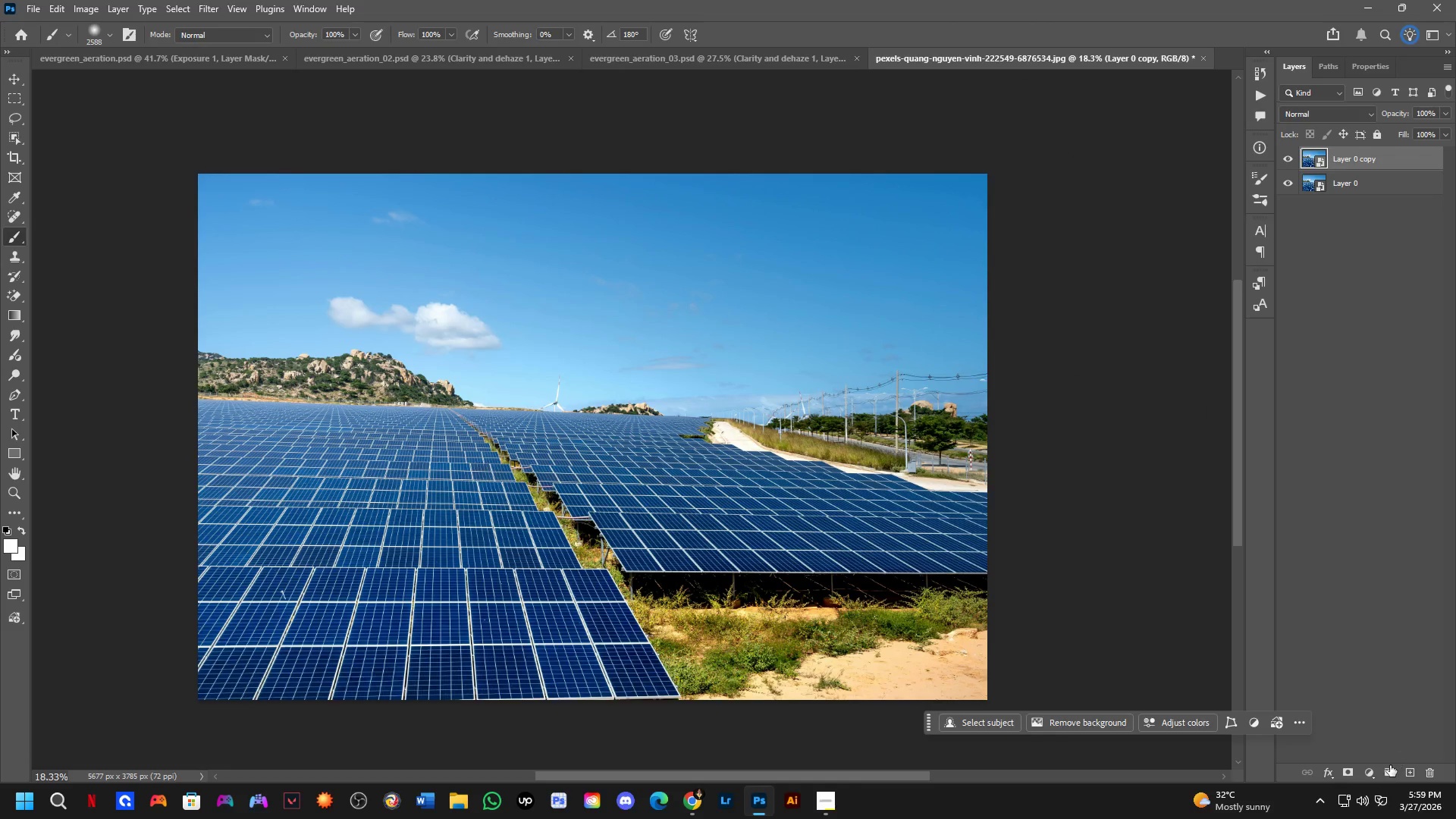 
left_click([1362, 767])
 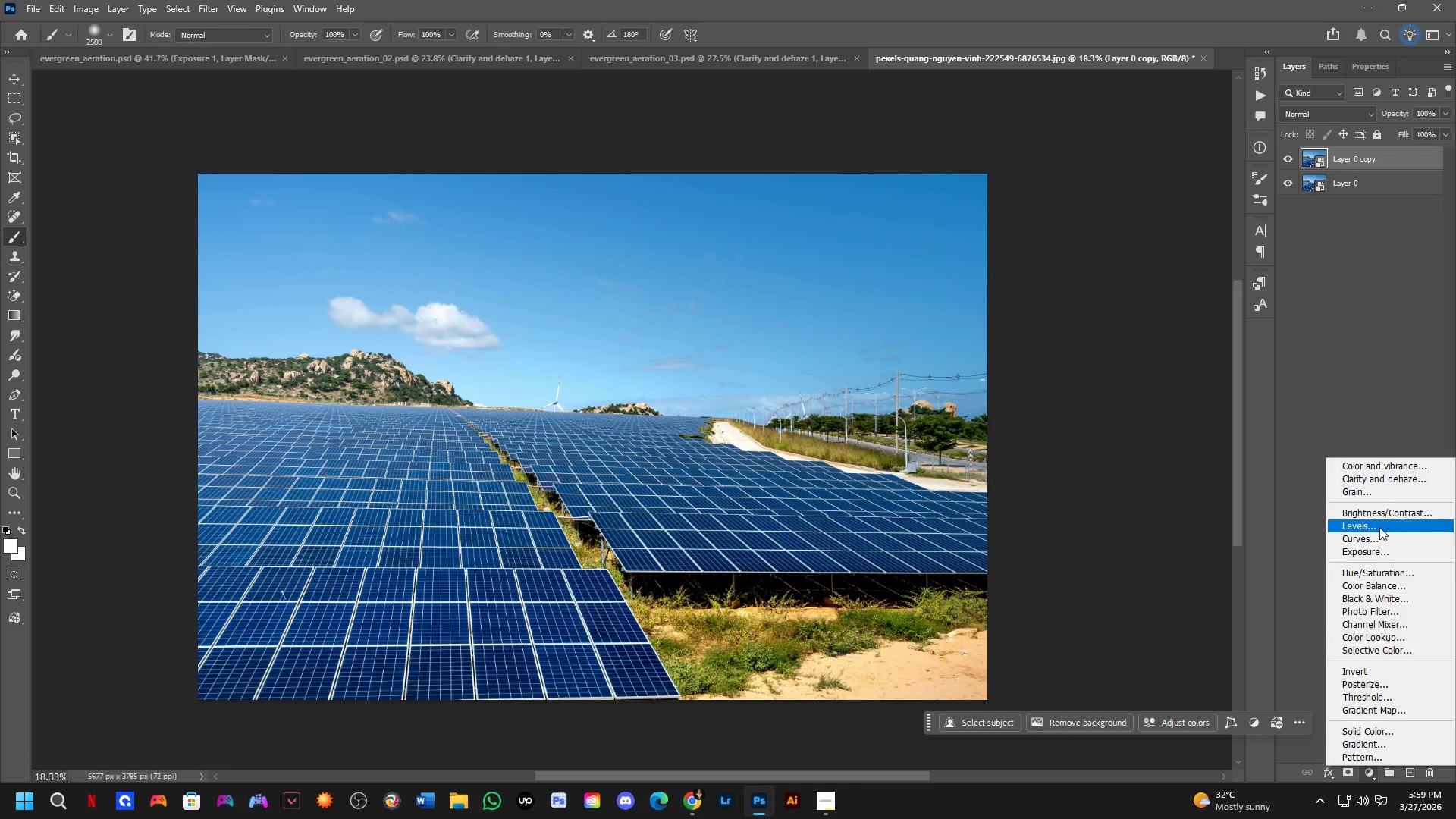 
left_click([1382, 545])
 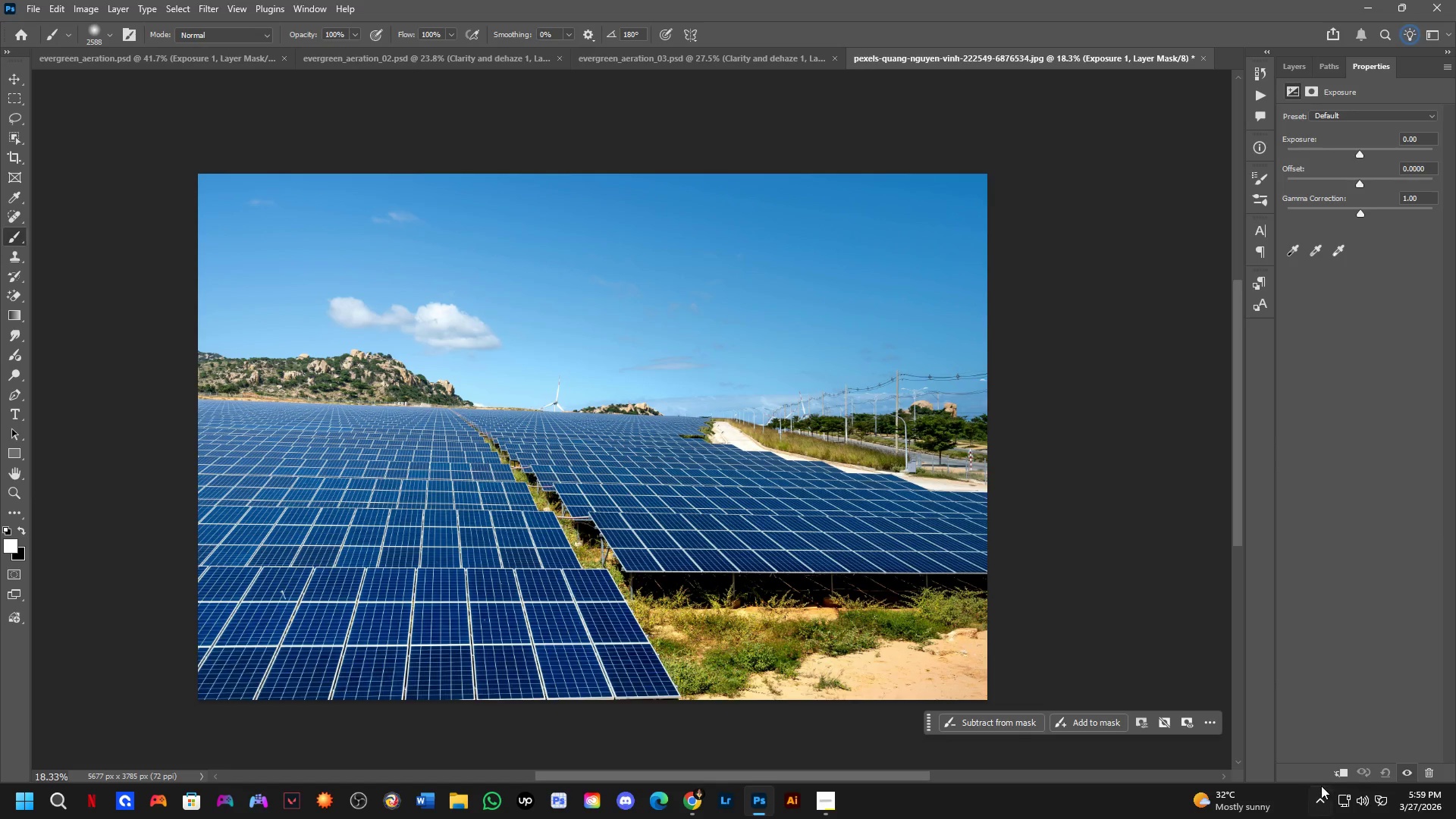 
left_click([1336, 773])
 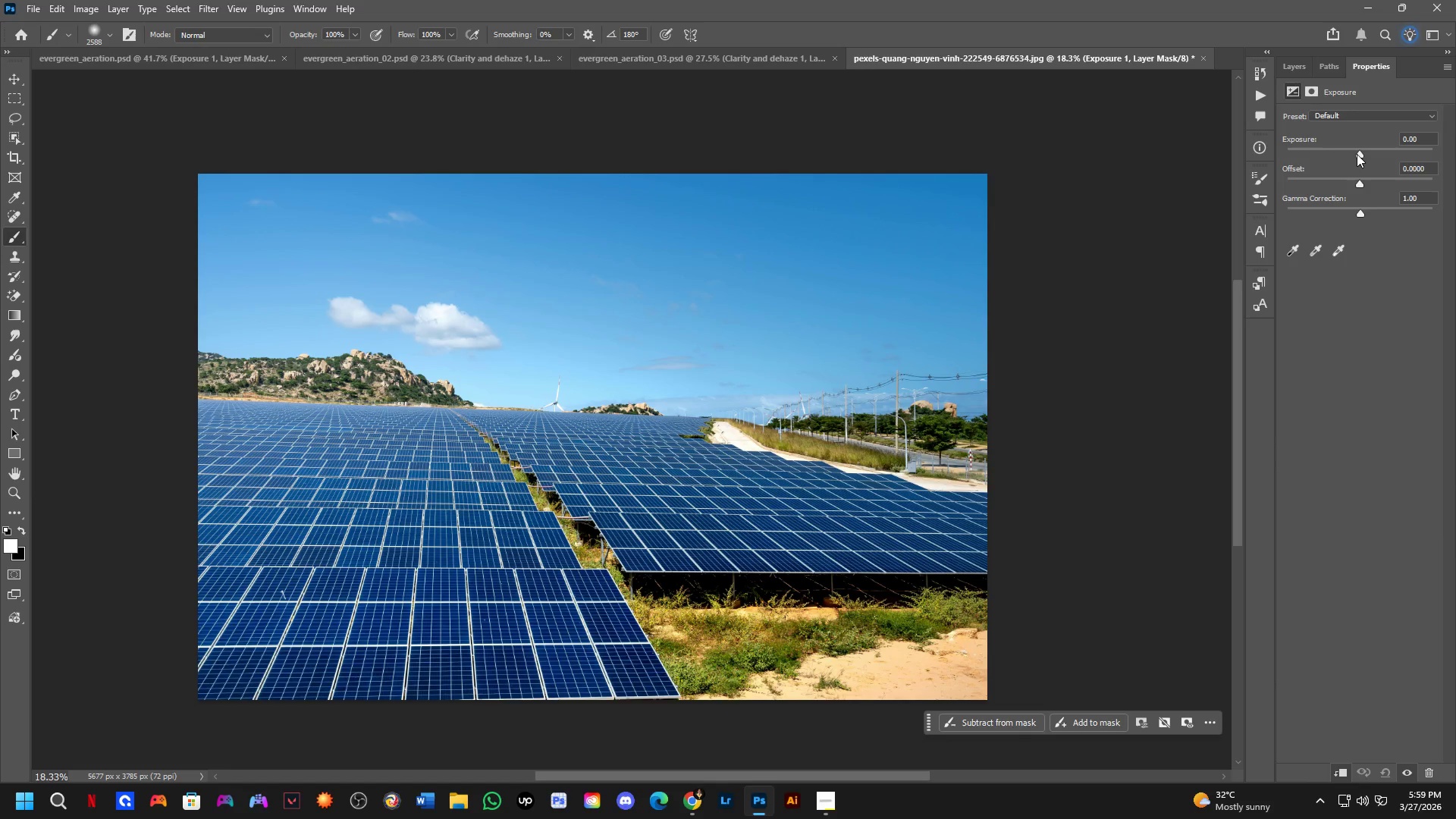 
left_click_drag(start_coordinate=[1357, 154], to_coordinate=[1361, 153])
 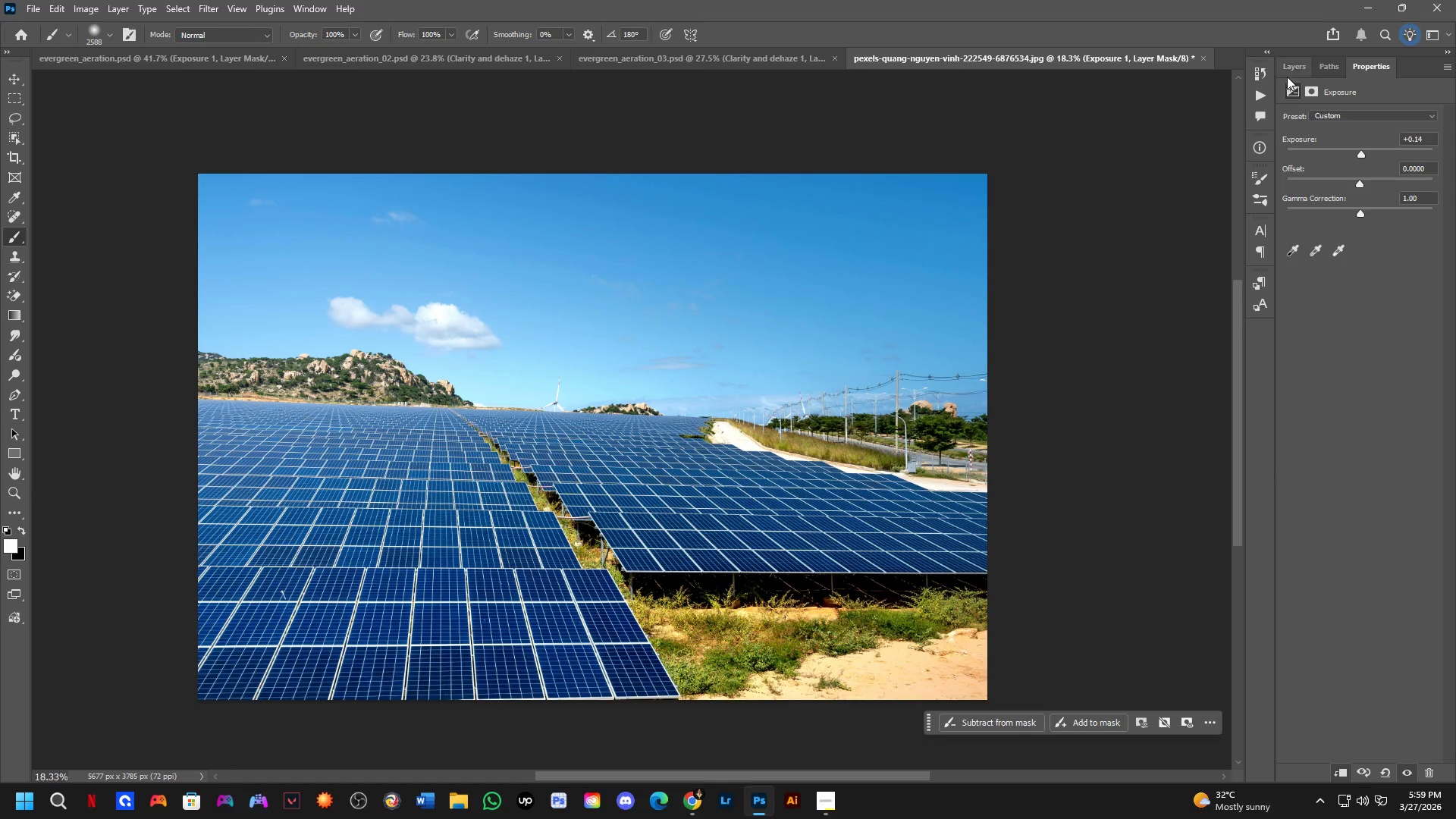 
left_click([1291, 69])
 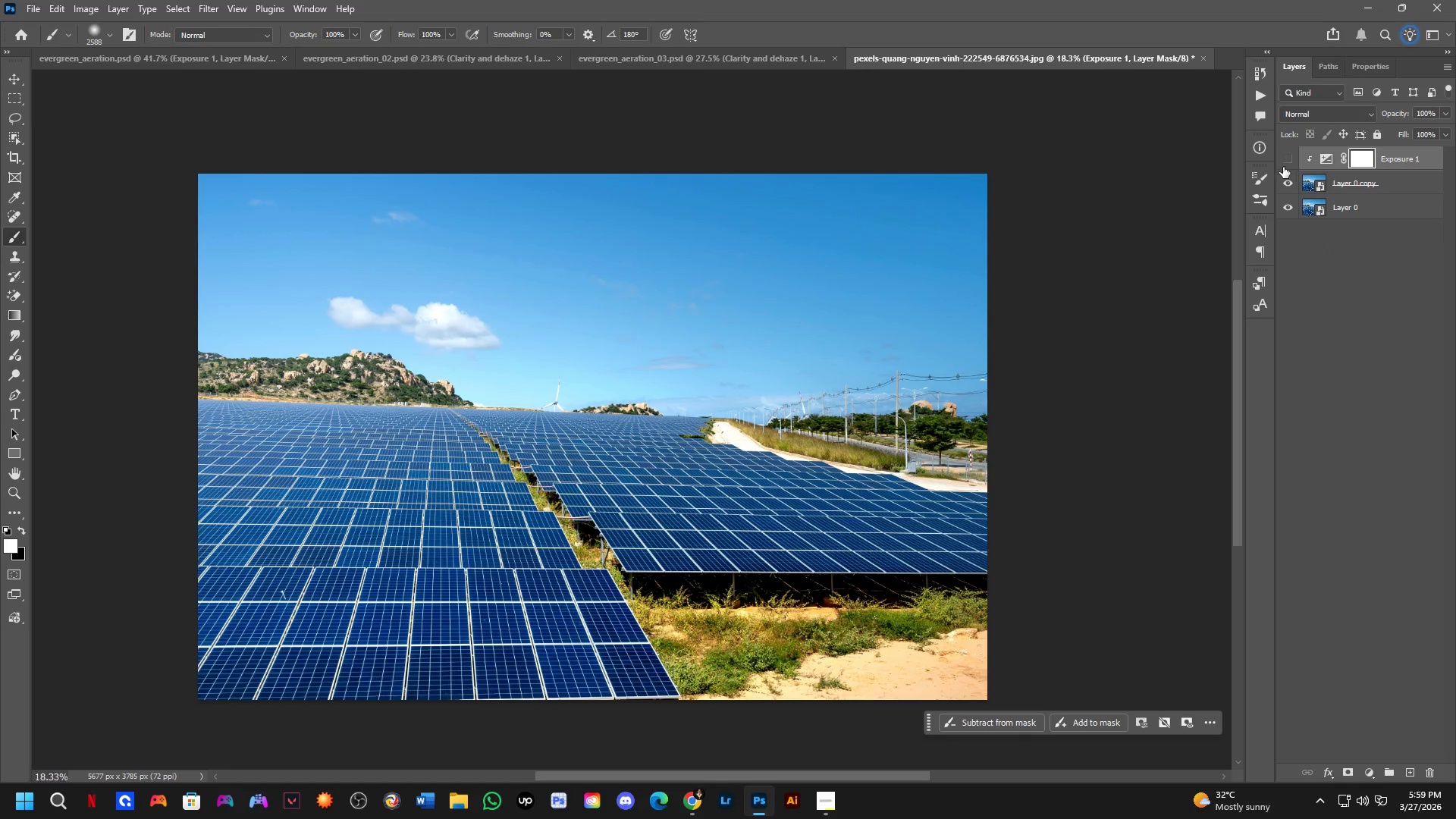 
double_click([1283, 167])
 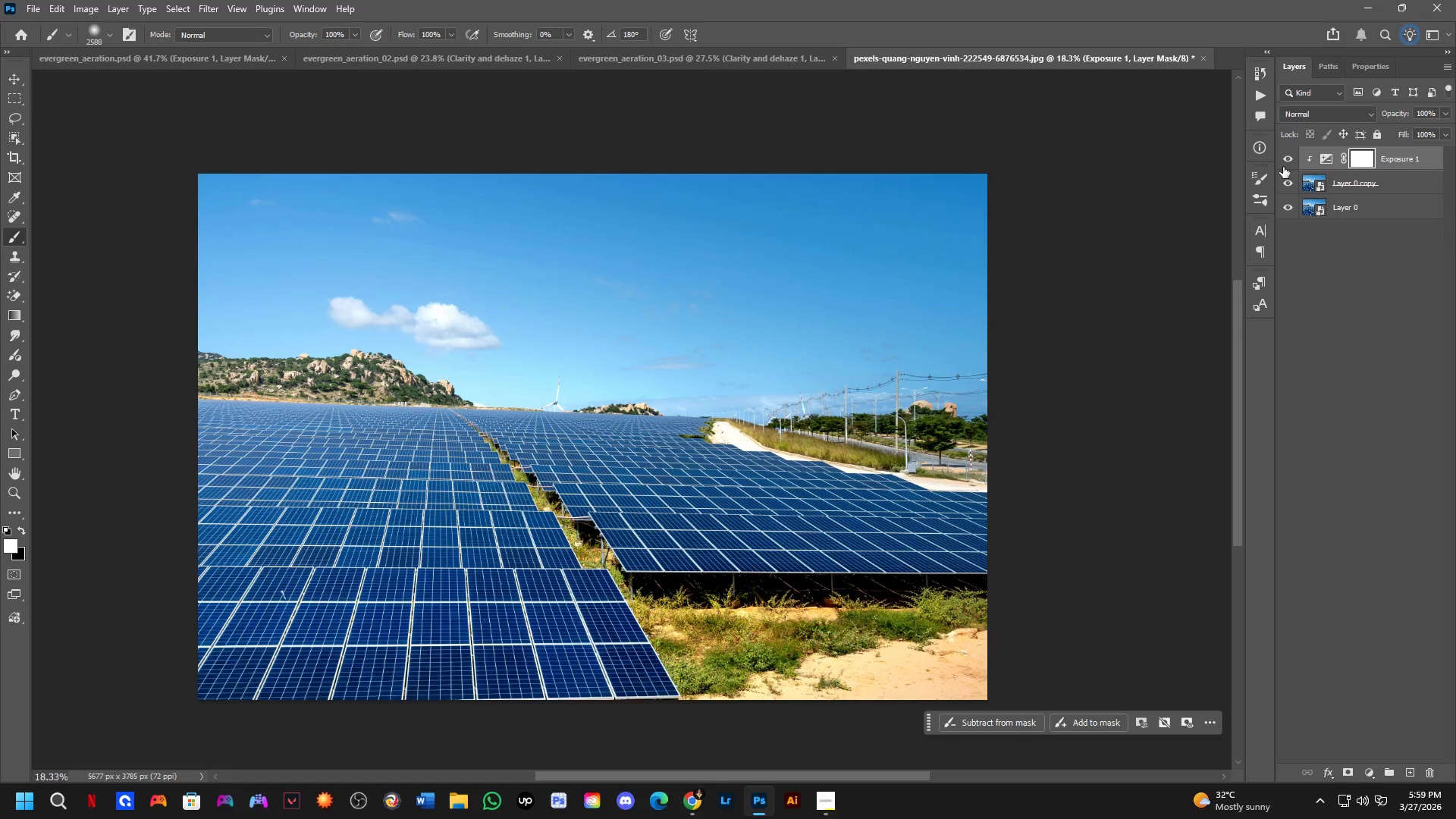 
triple_click([1283, 167])
 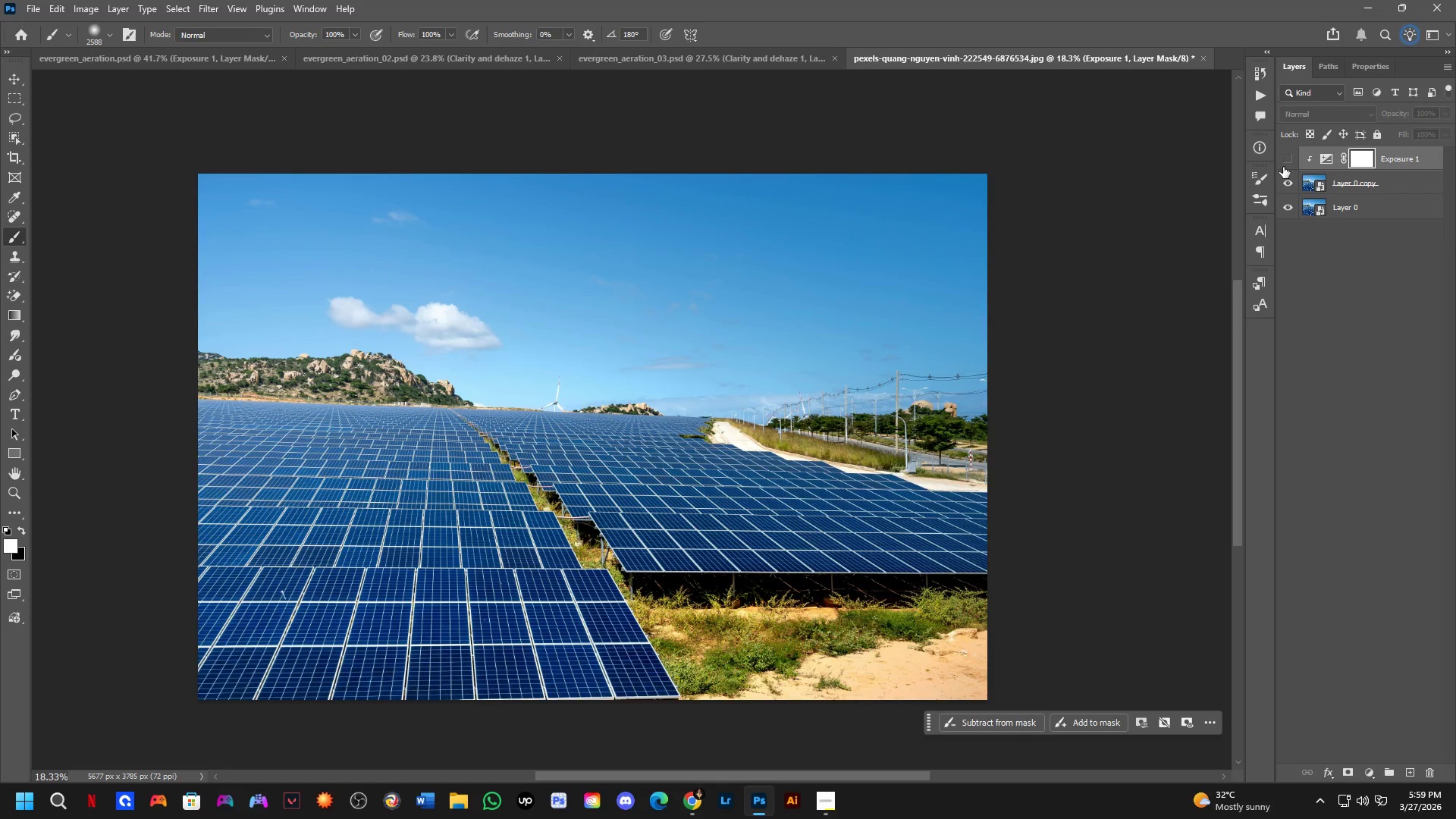 
triple_click([1283, 167])
 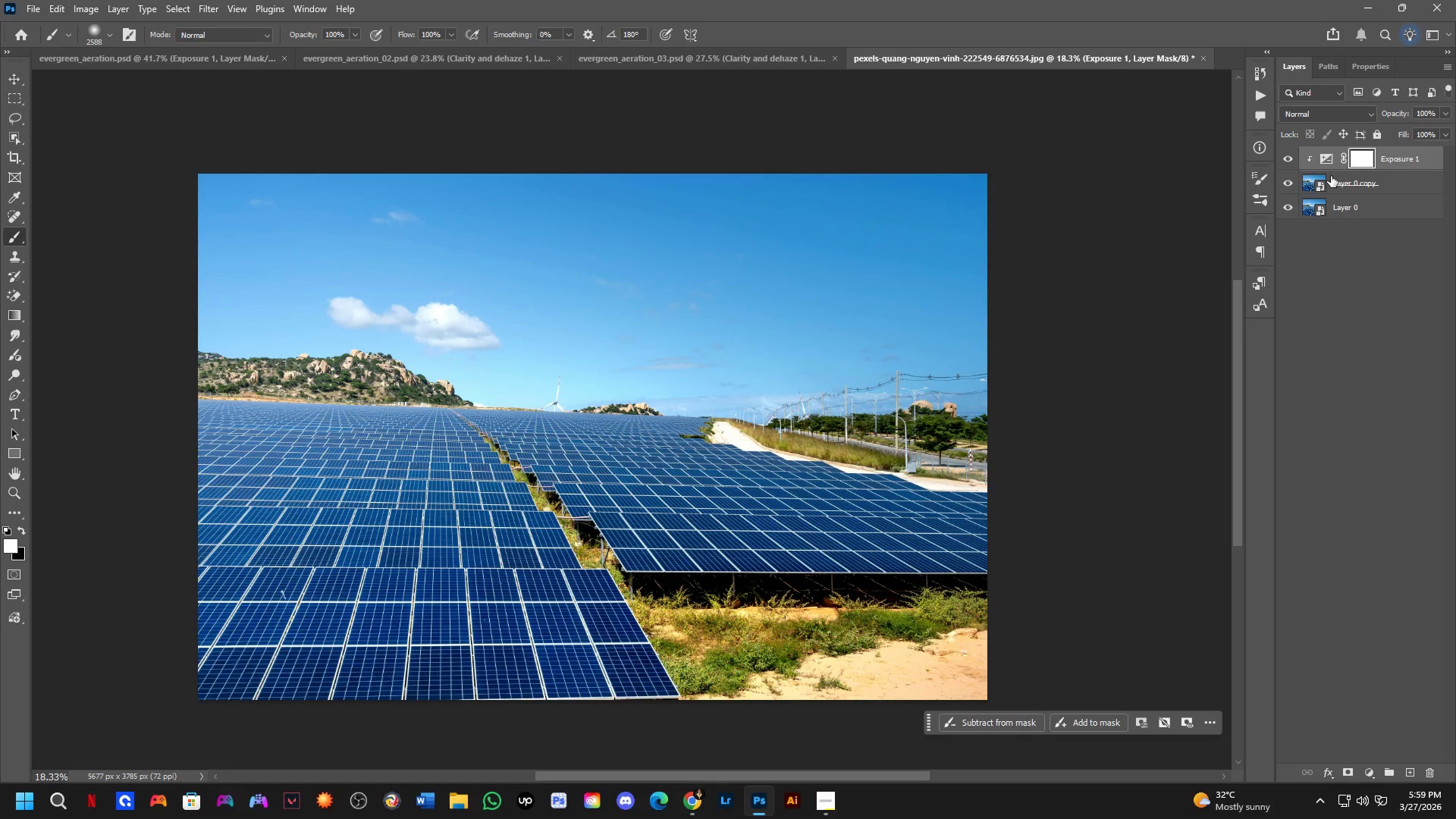 
left_click([1360, 186])
 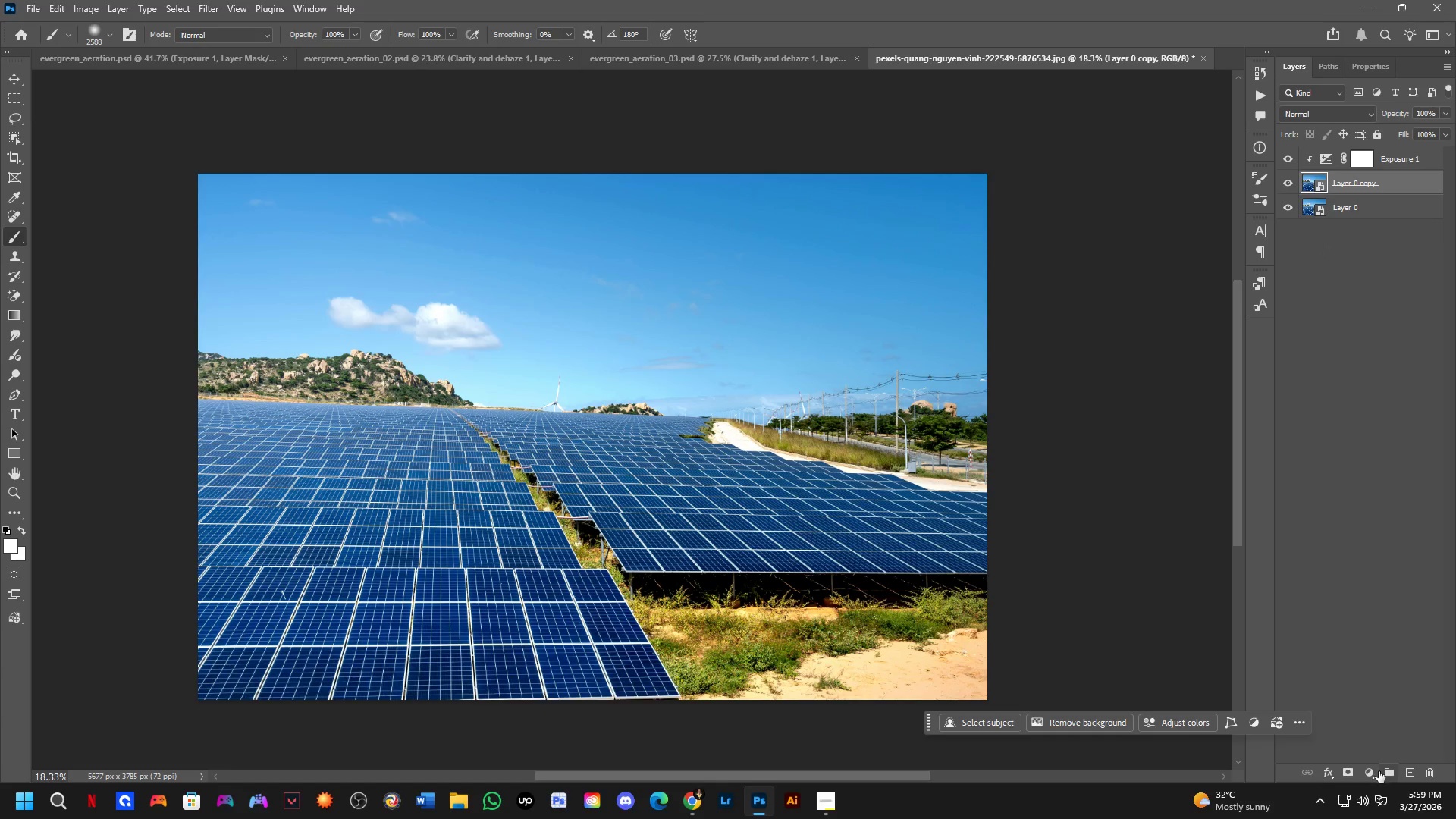 
left_click([1369, 771])
 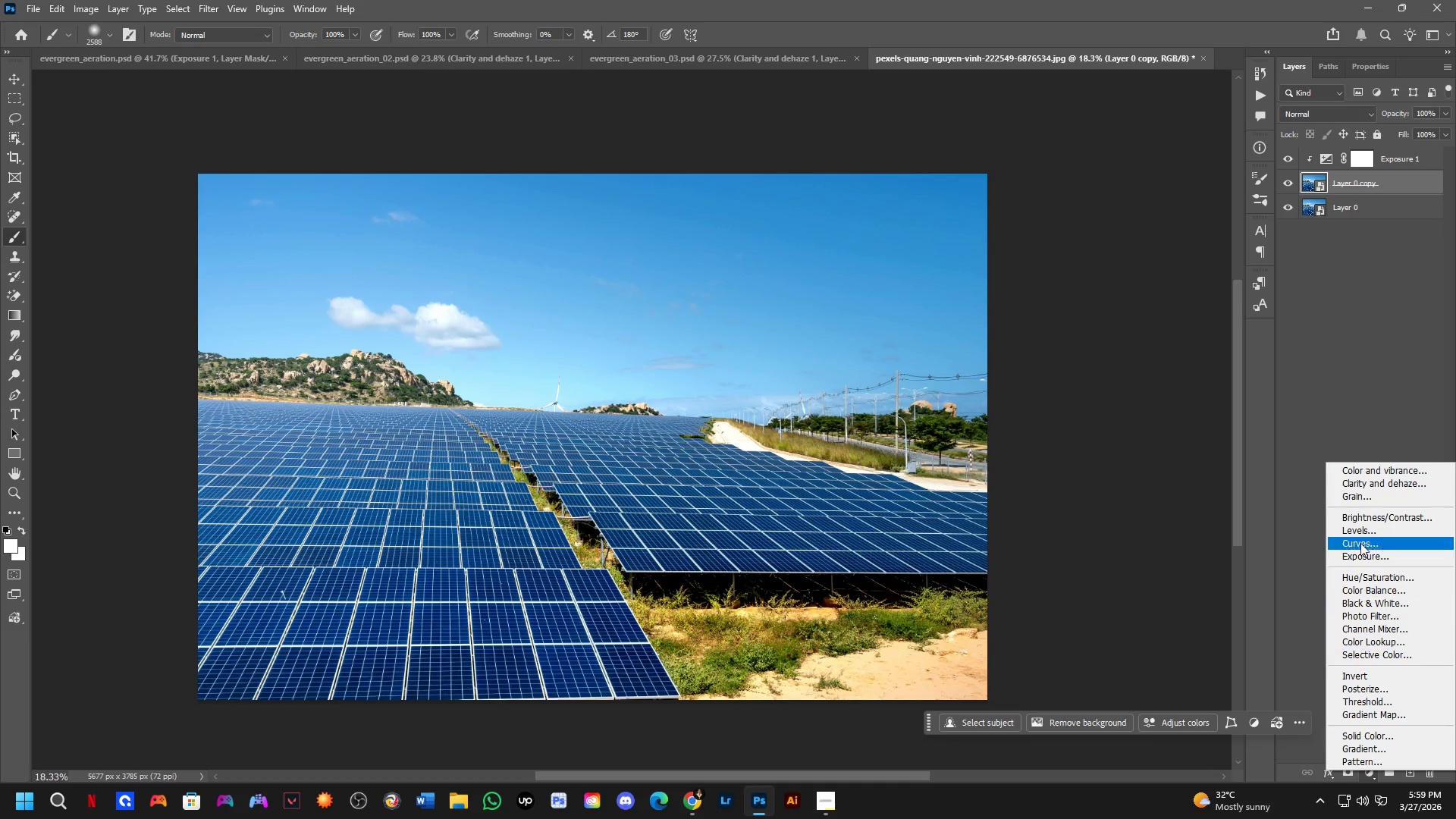 
left_click([1360, 528])
 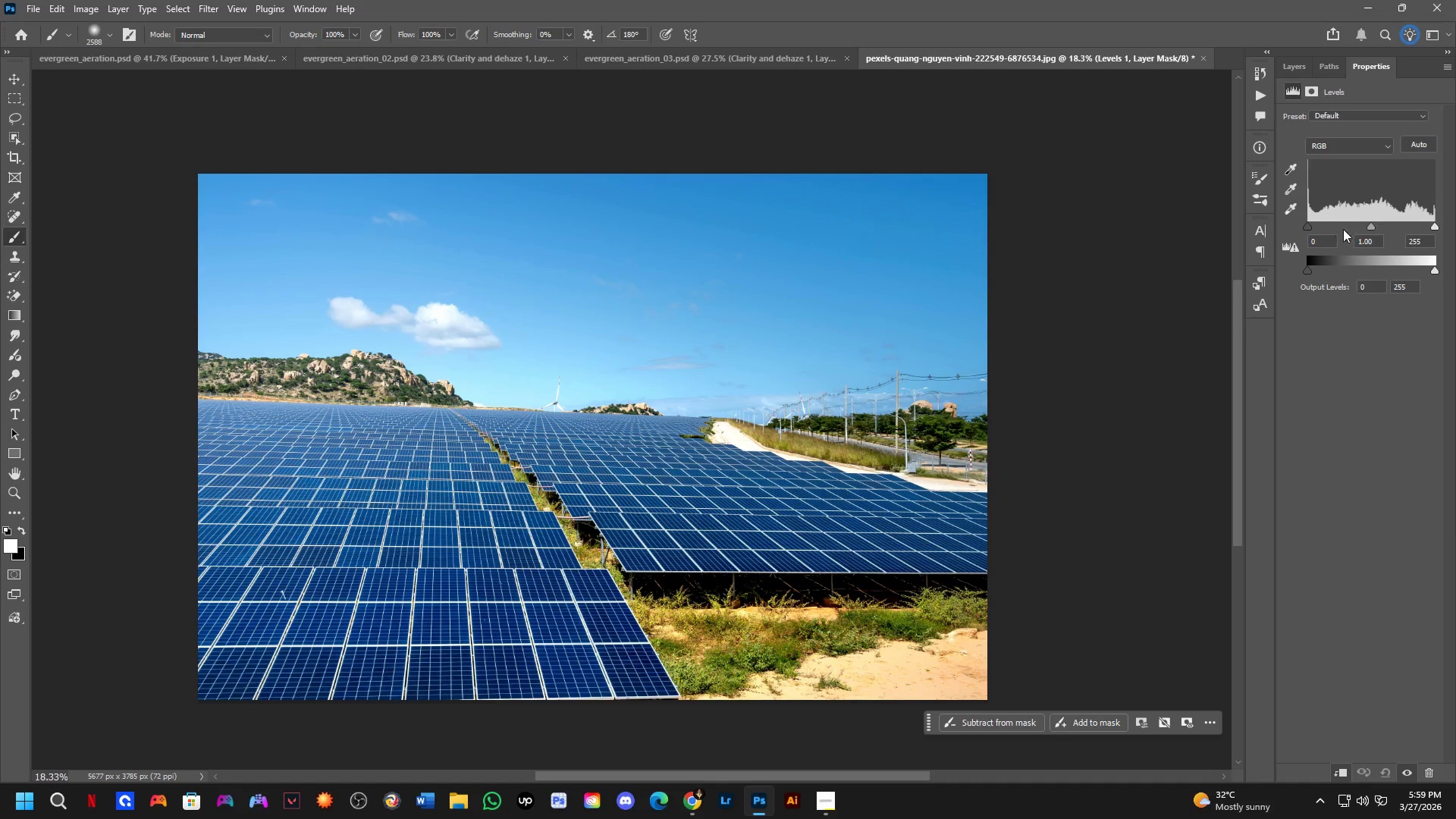 
left_click_drag(start_coordinate=[1309, 229], to_coordinate=[1319, 223])
 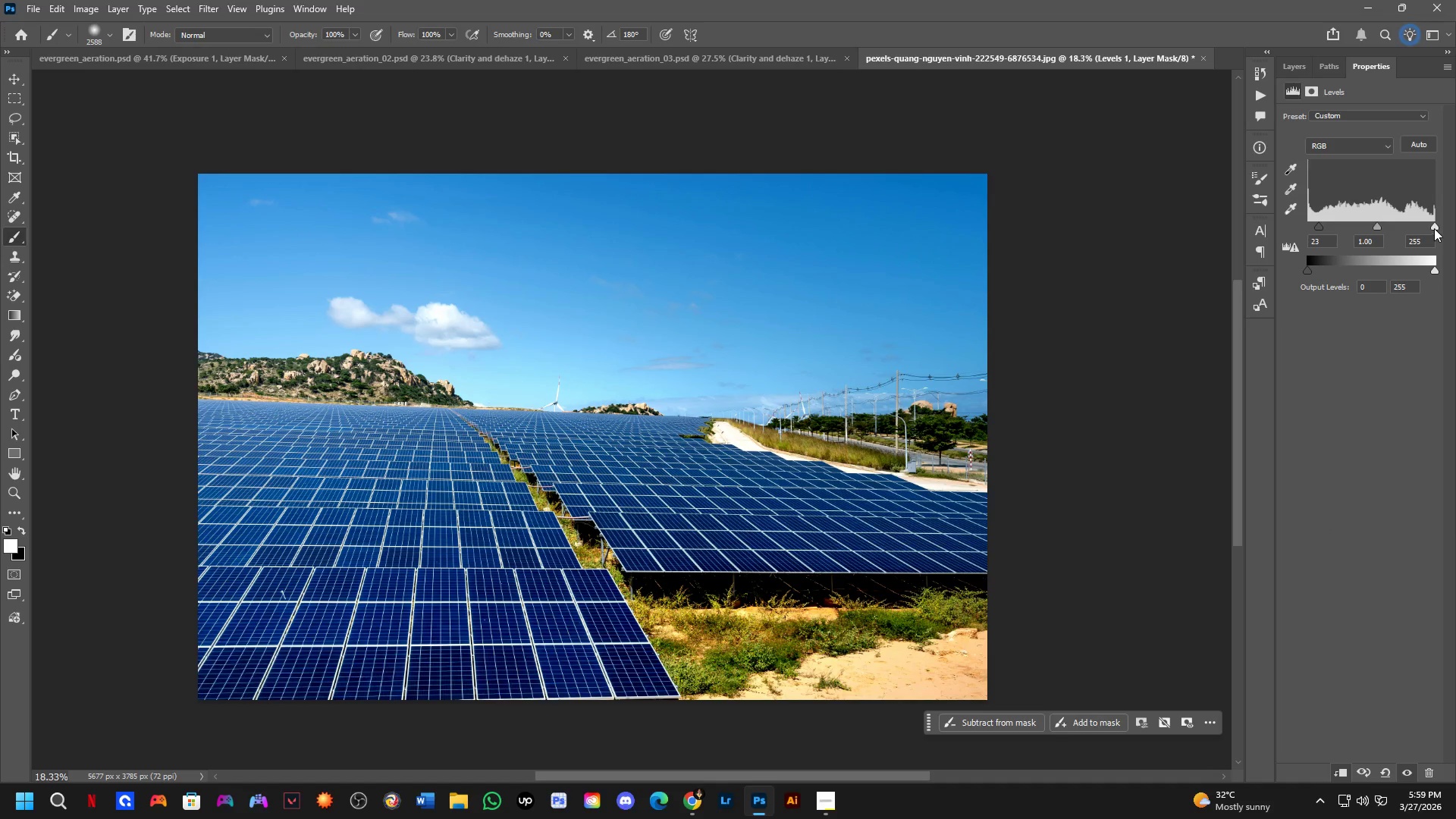 
left_click_drag(start_coordinate=[1435, 225], to_coordinate=[1429, 225])
 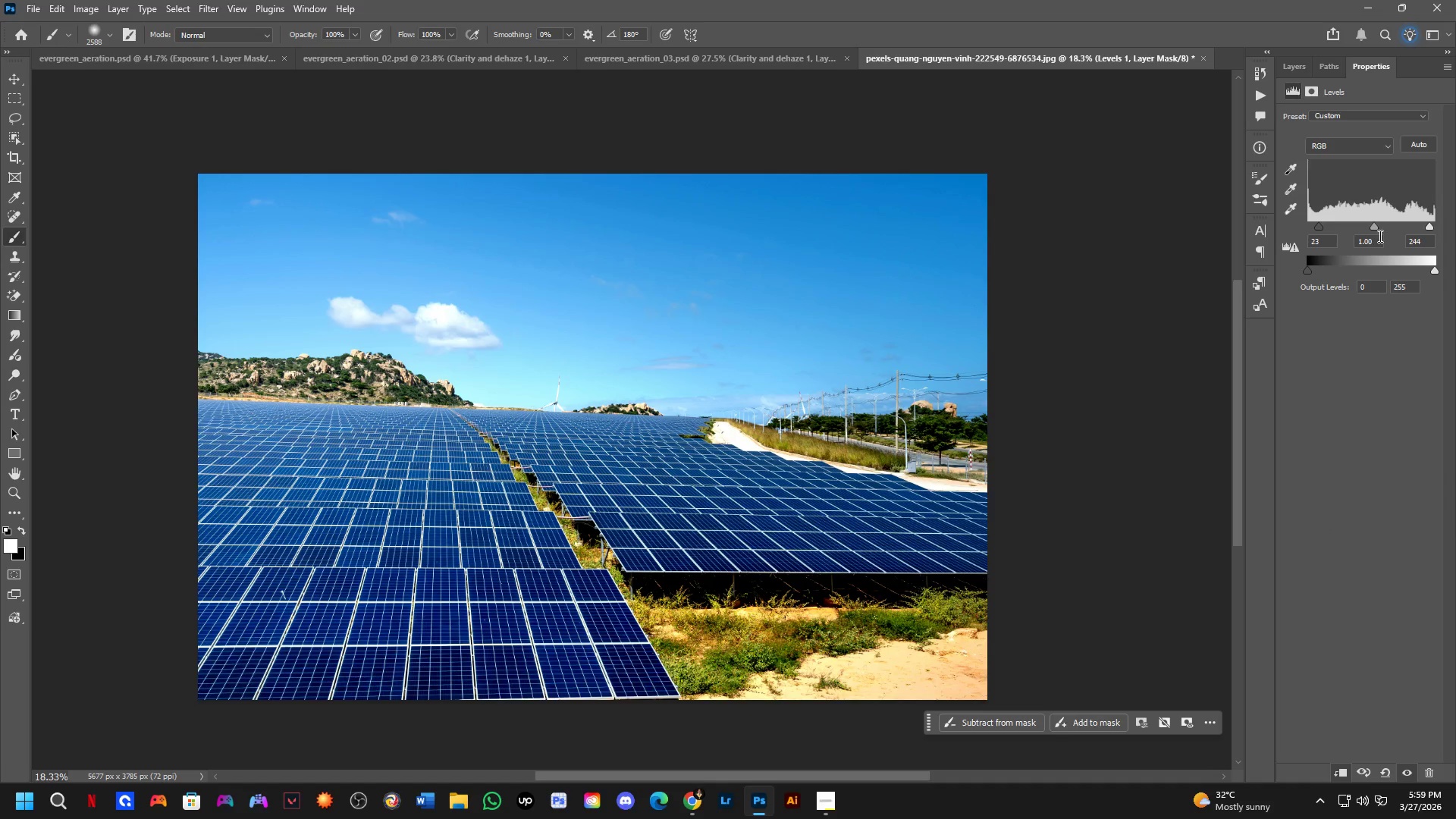 
left_click_drag(start_coordinate=[1375, 228], to_coordinate=[1366, 219])
 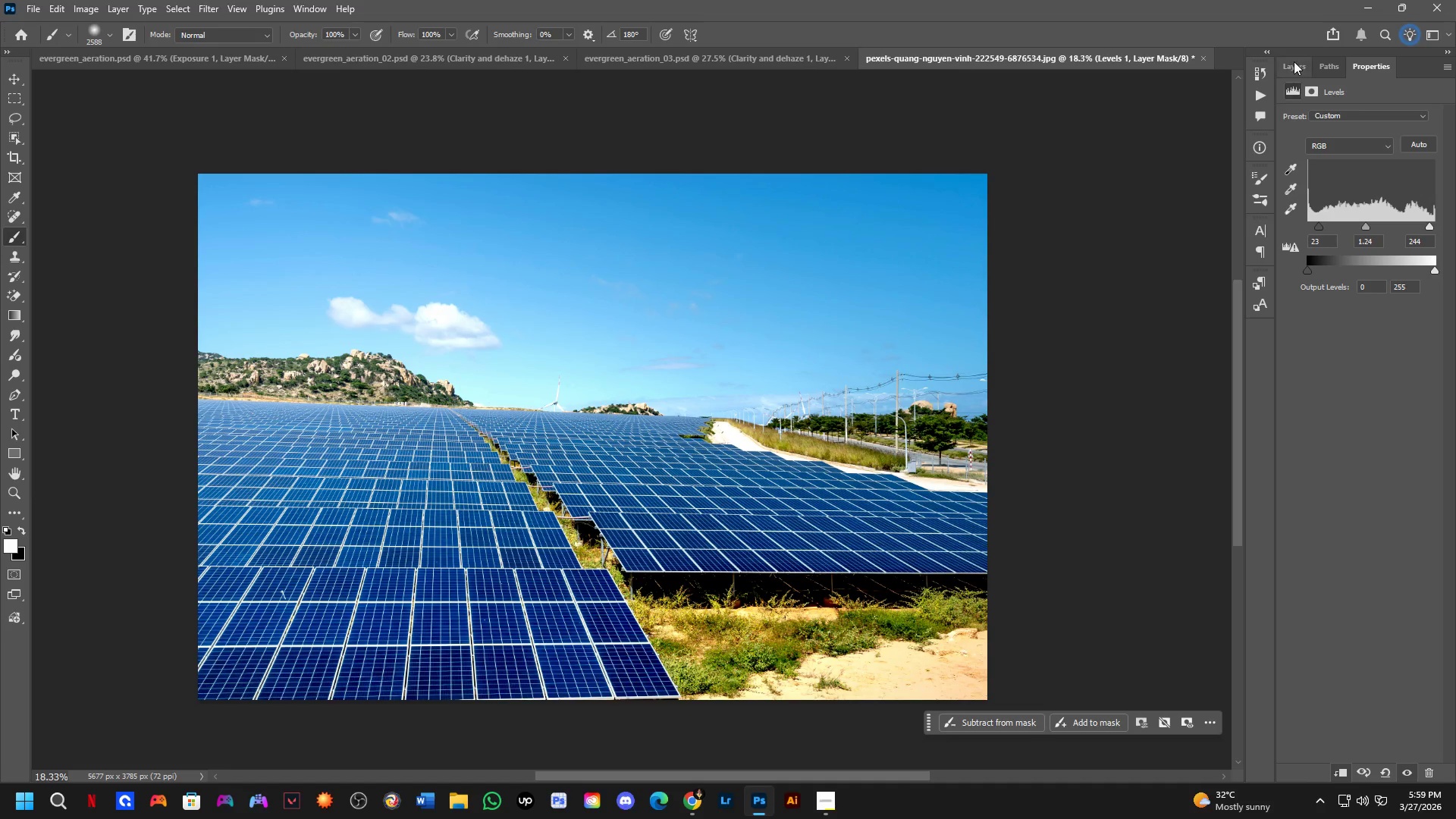 
left_click([1294, 61])
 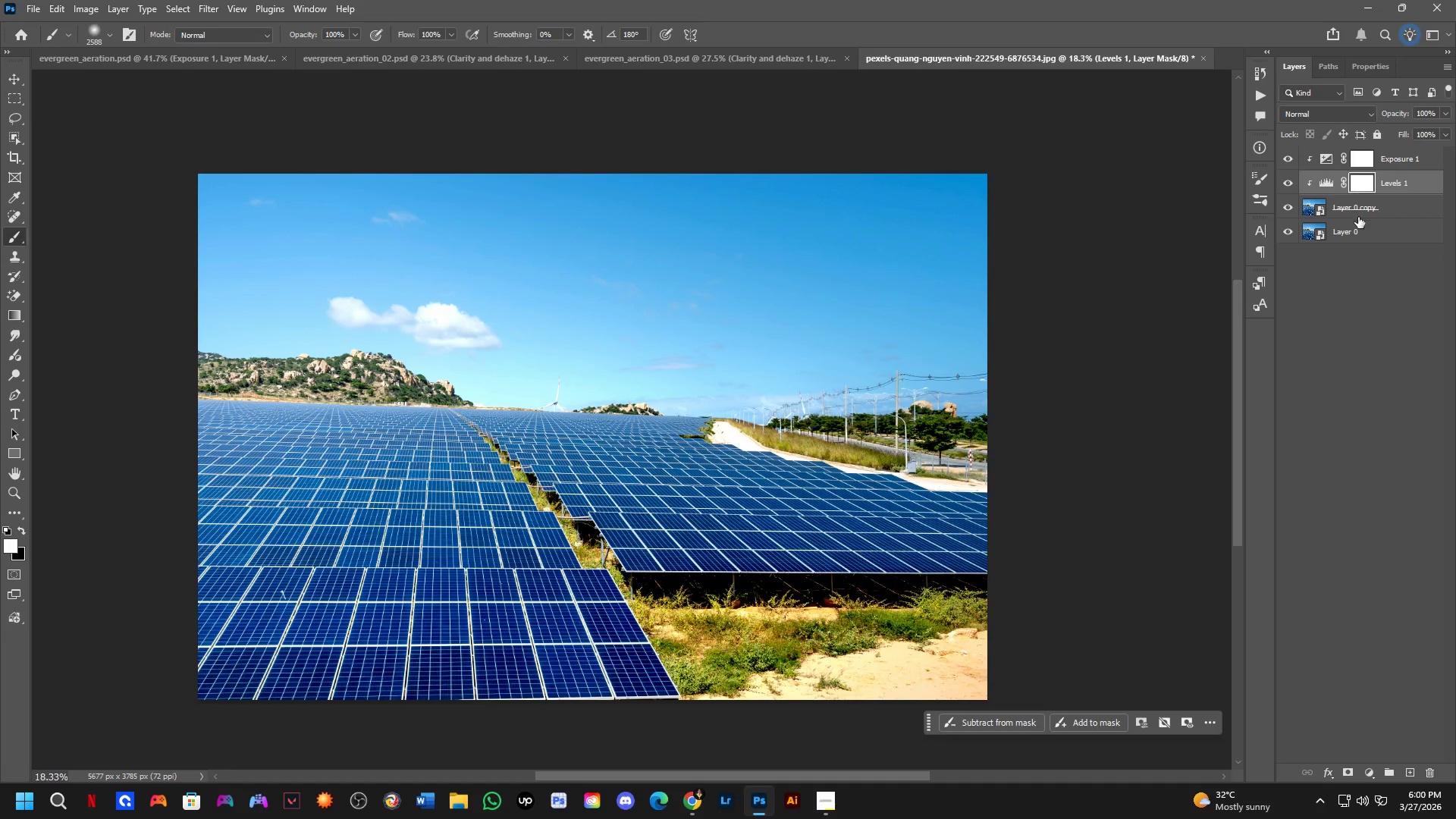 
left_click([1363, 208])
 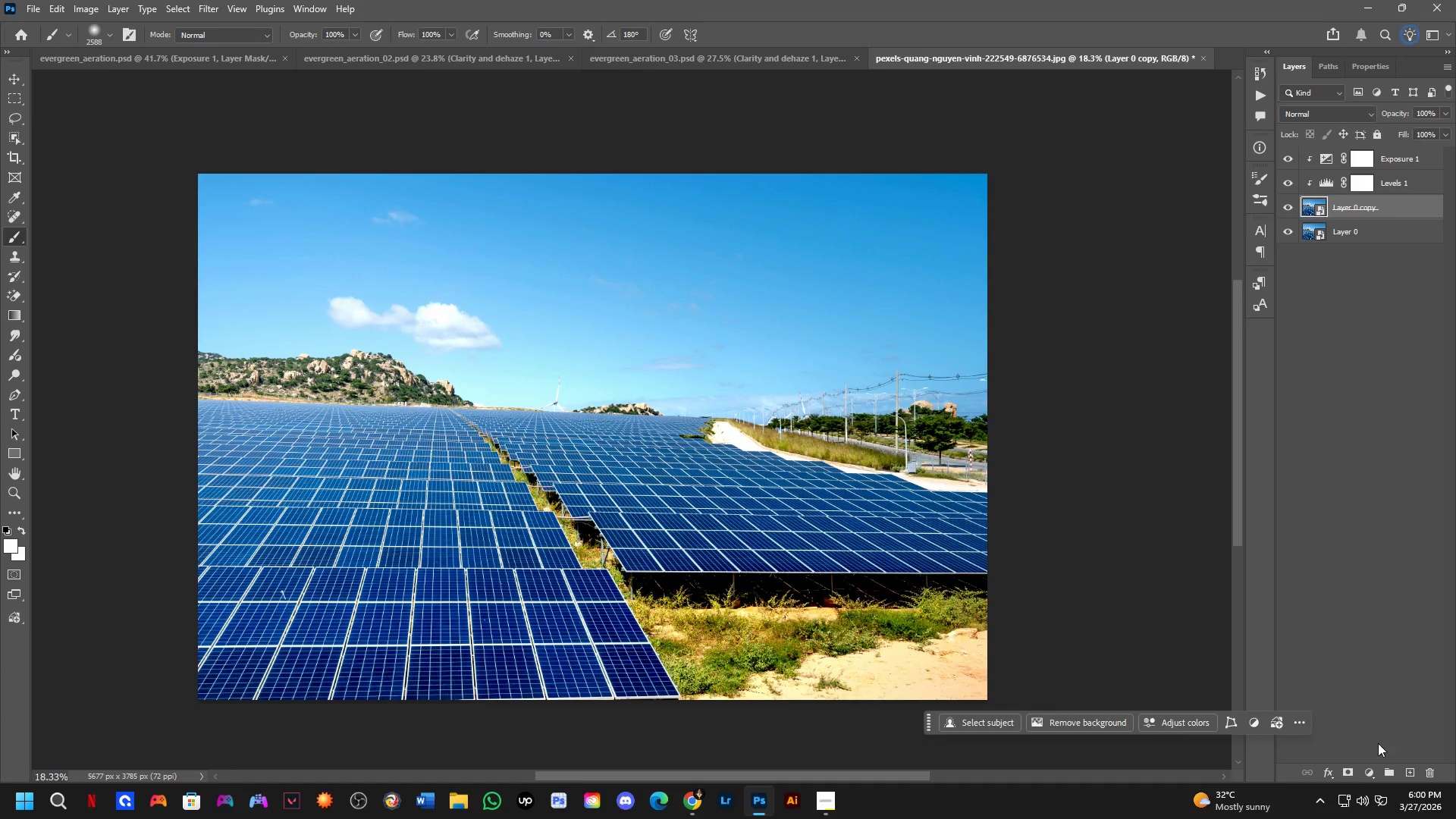 
left_click([1372, 772])
 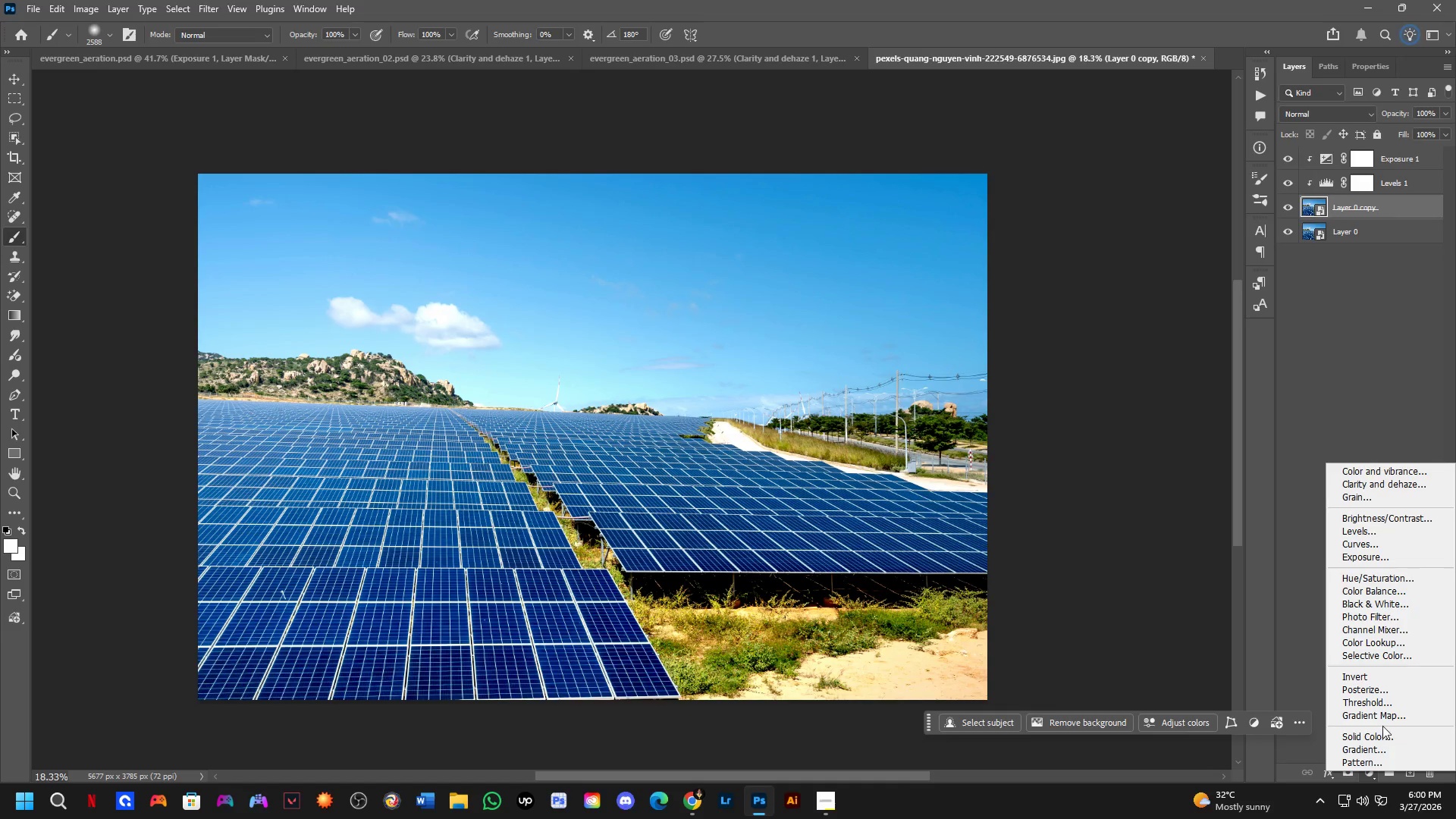 
key(Alt+Tab)
 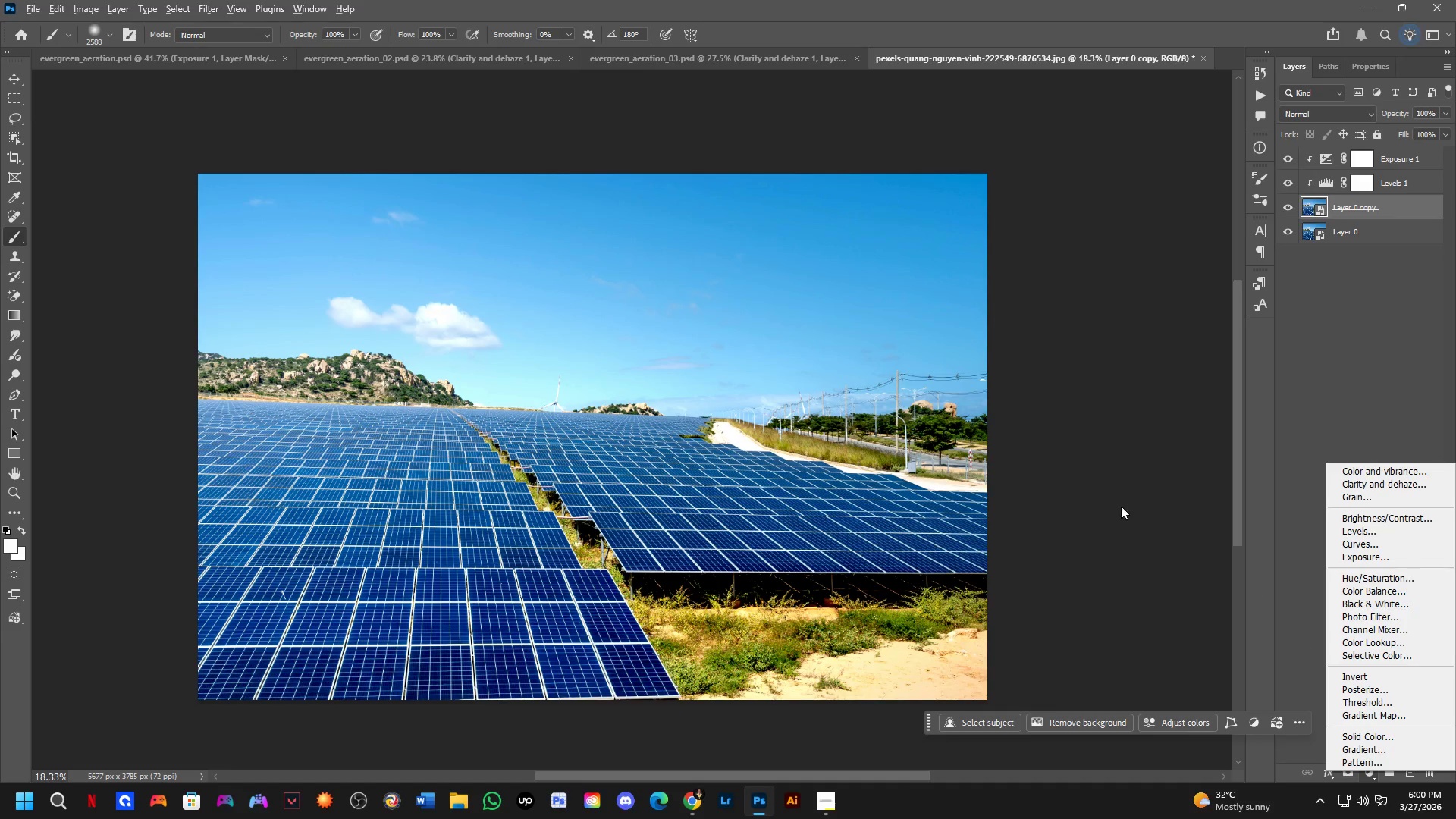 
key(Alt+Tab)
 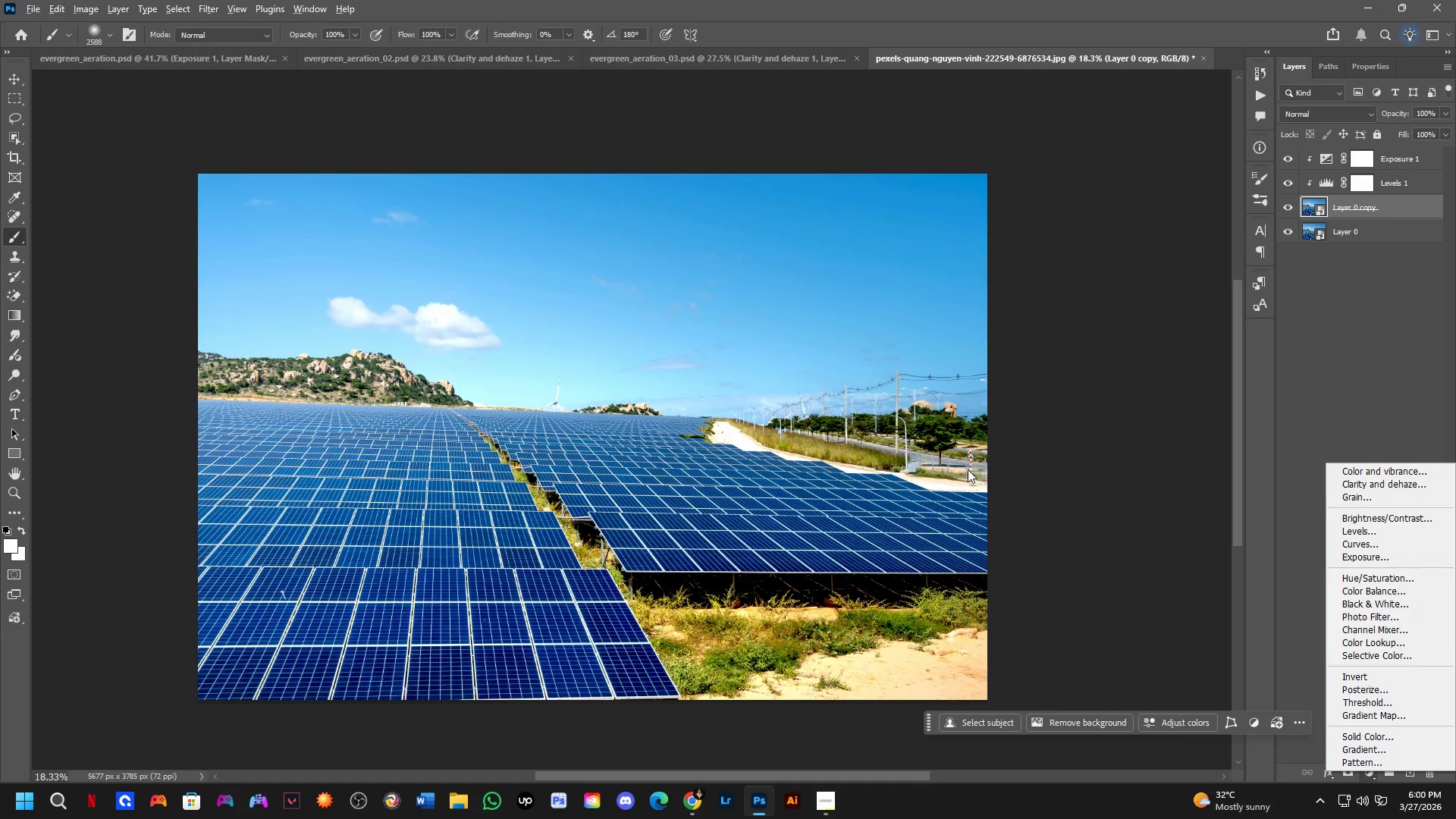 
key(Alt+AltLeft)
 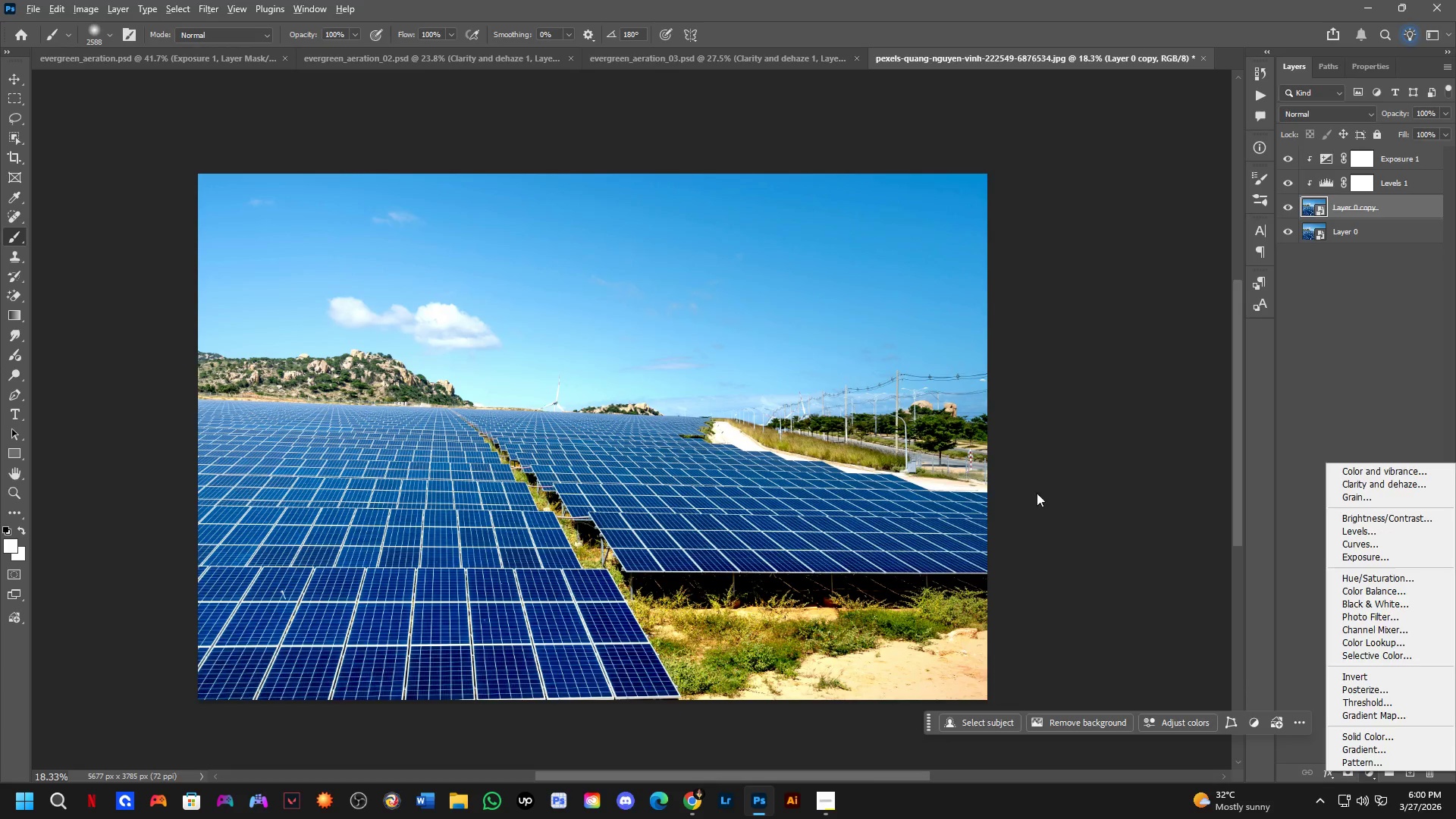 
key(Alt+Tab)
 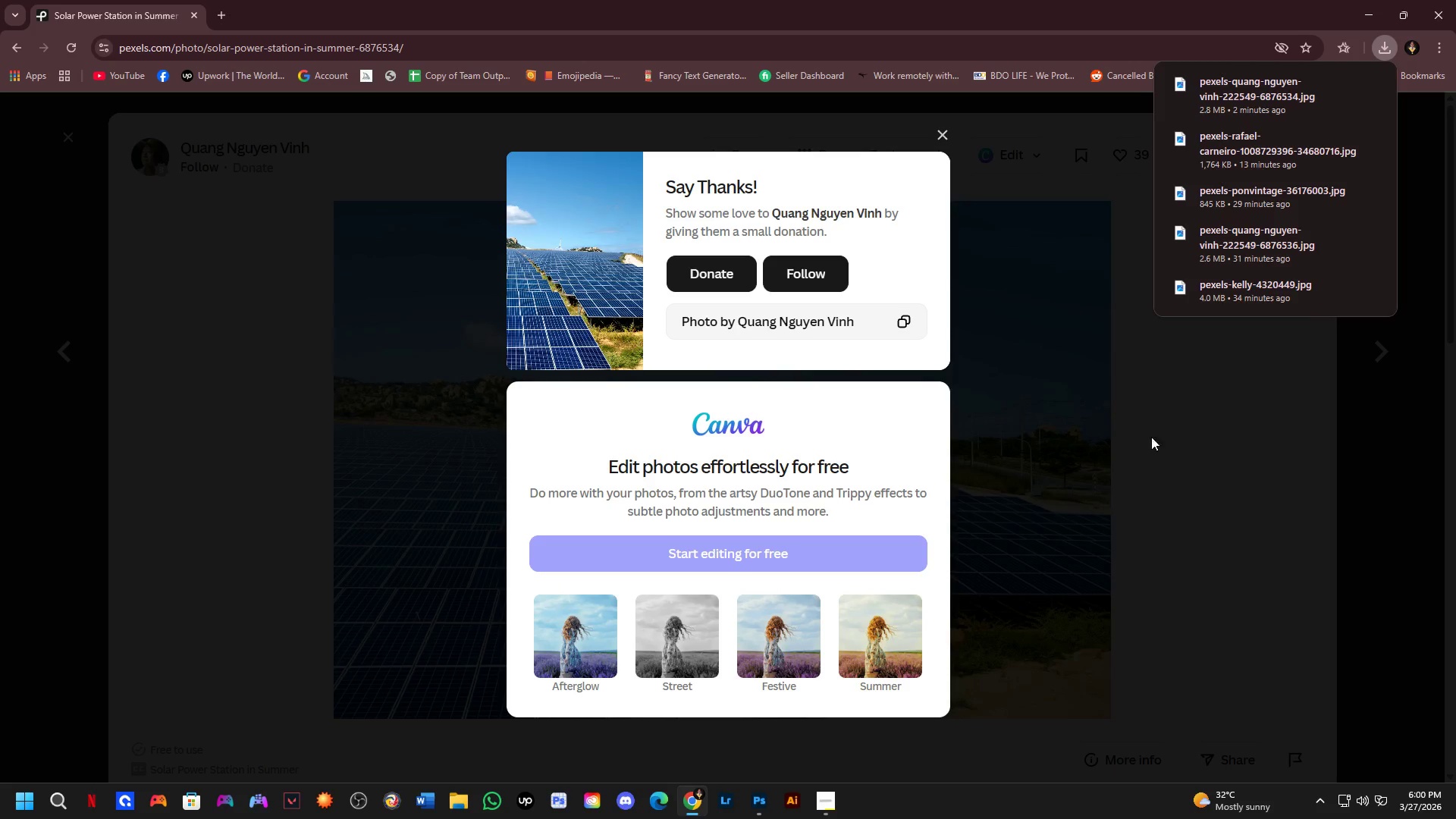 
key(Alt+AltLeft)
 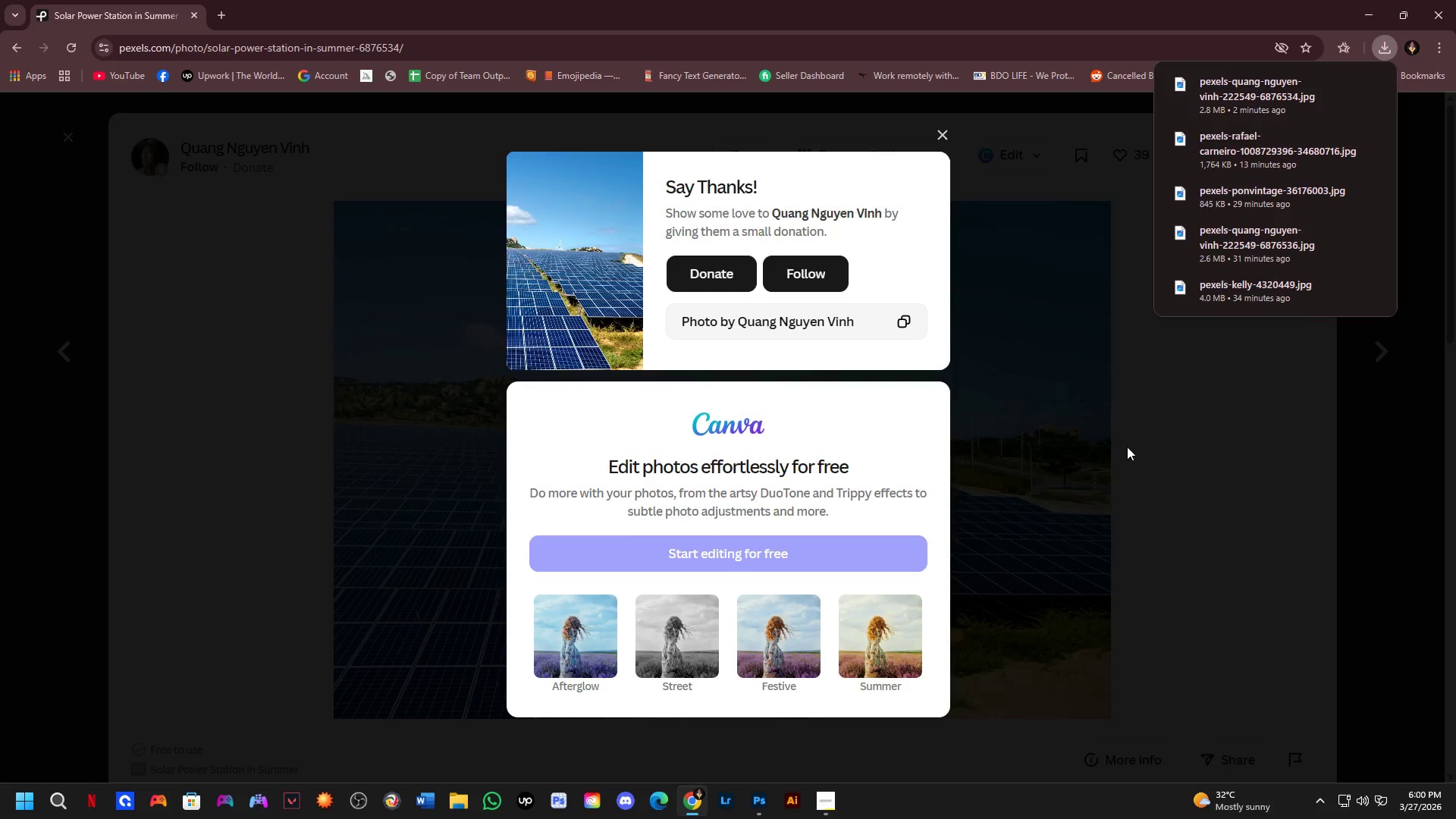 
key(Alt+Tab)
 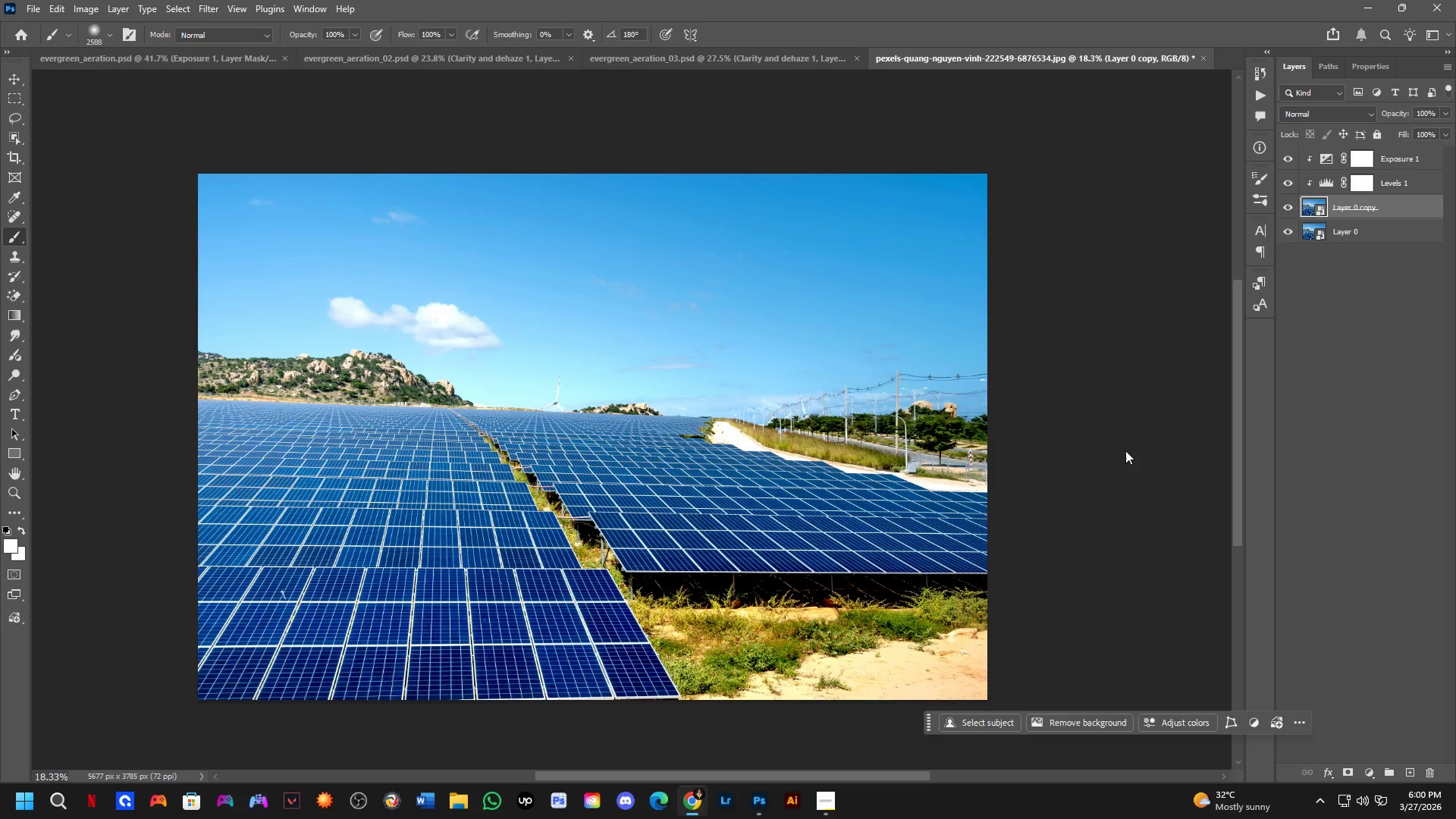 
key(Alt+Tab)
 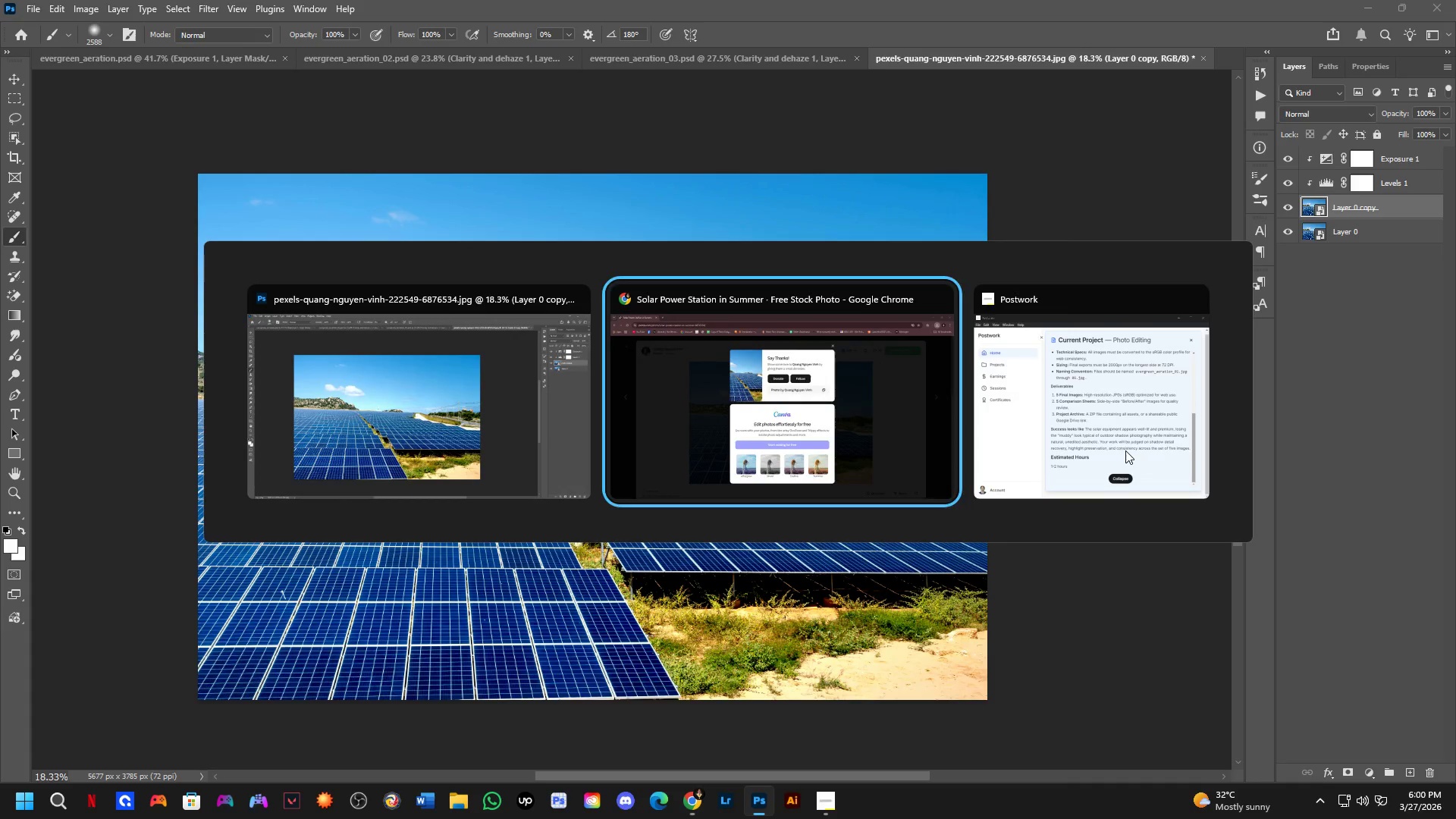 
key(Alt+Tab)